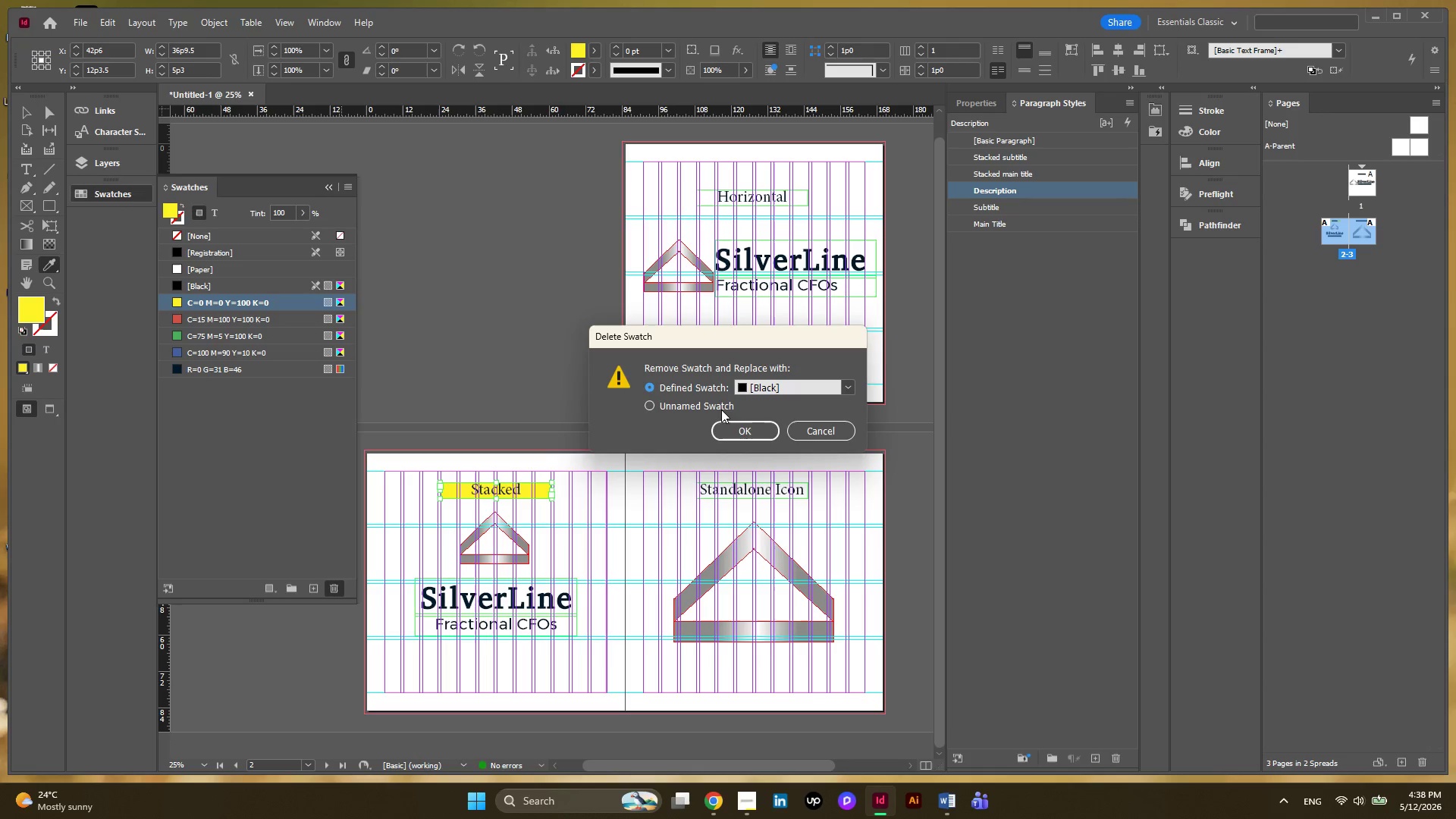 
left_click([726, 435])
 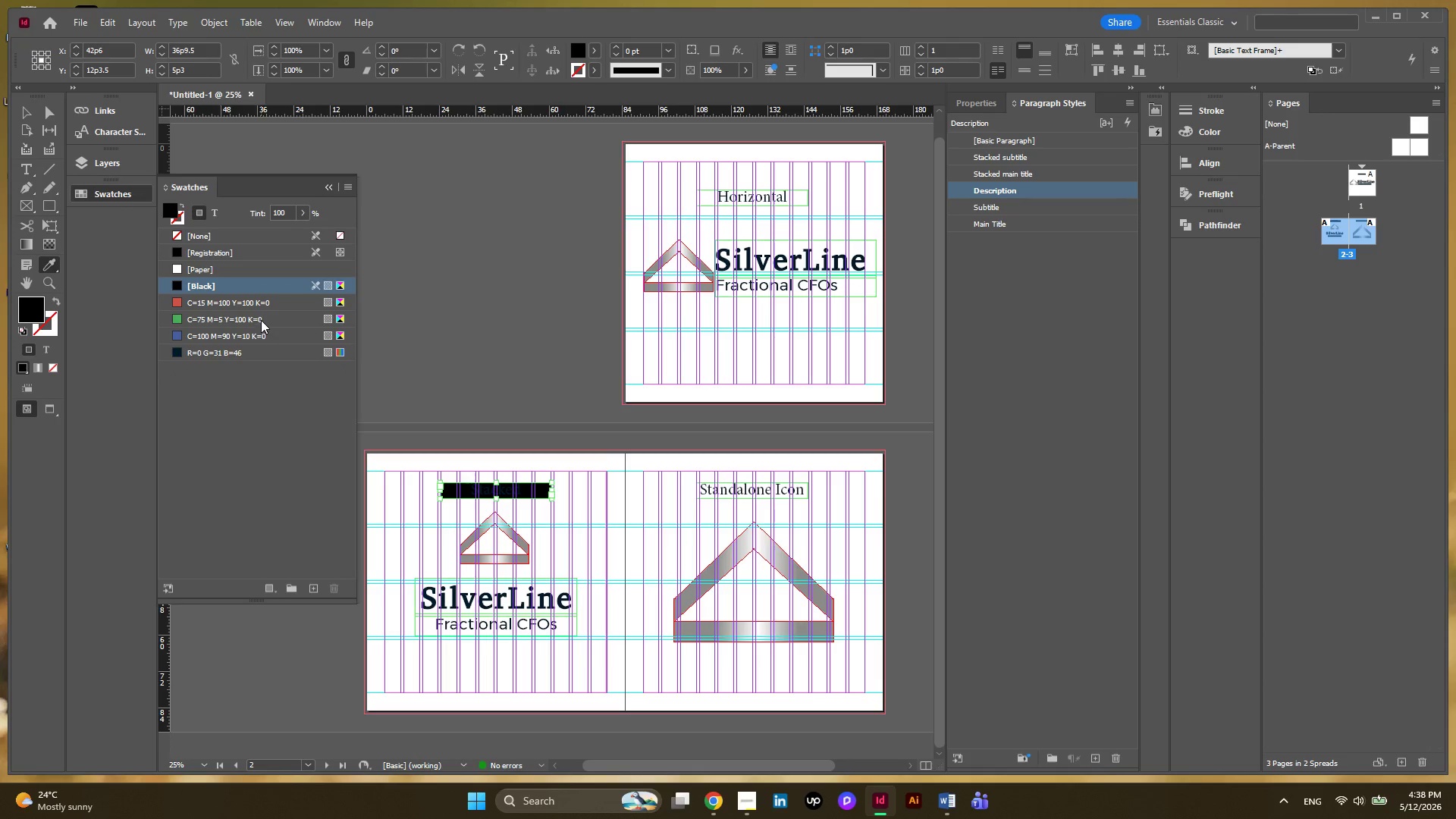 
left_click([245, 306])
 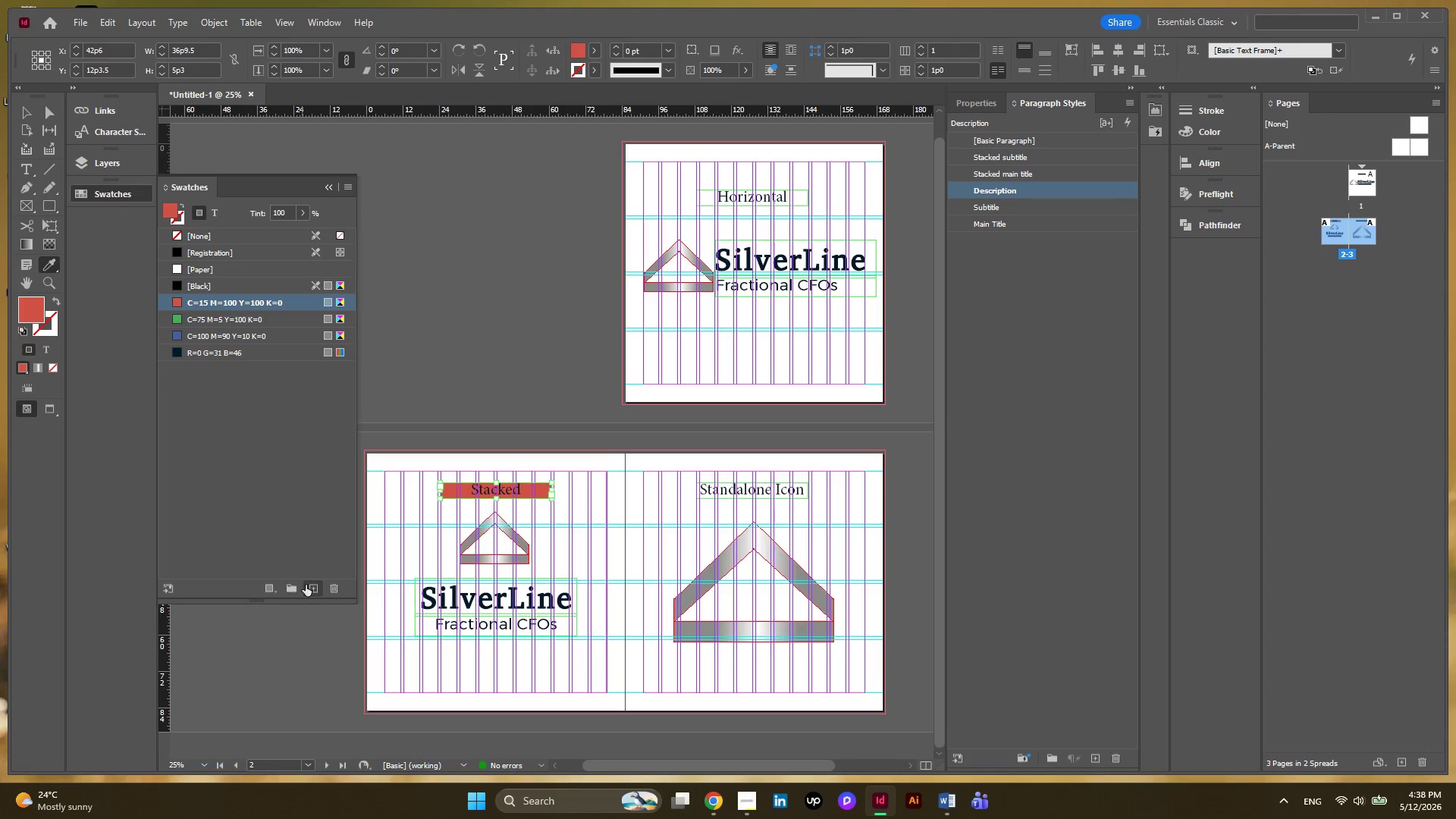 
left_click([344, 586])
 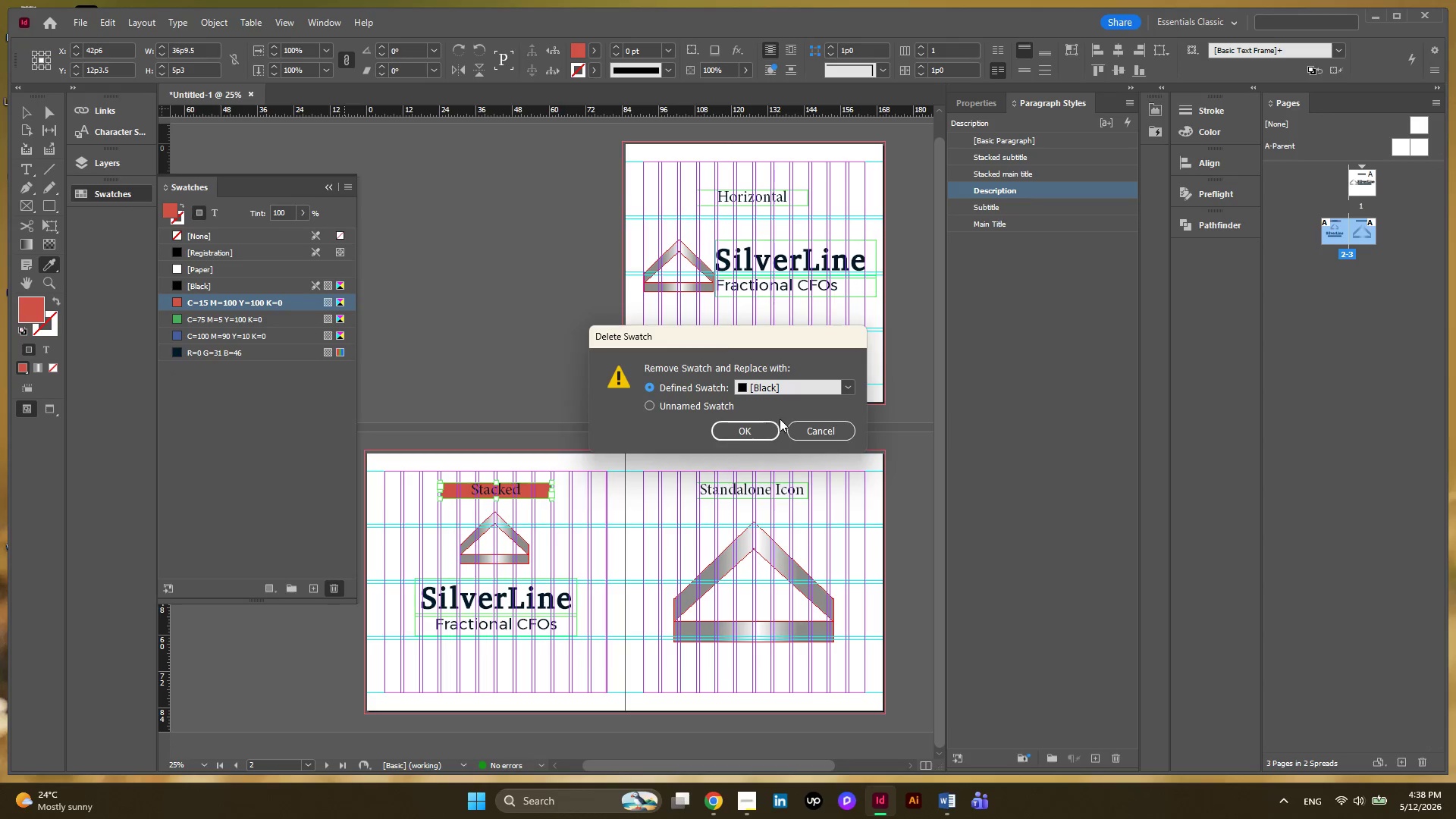 
left_click([761, 425])
 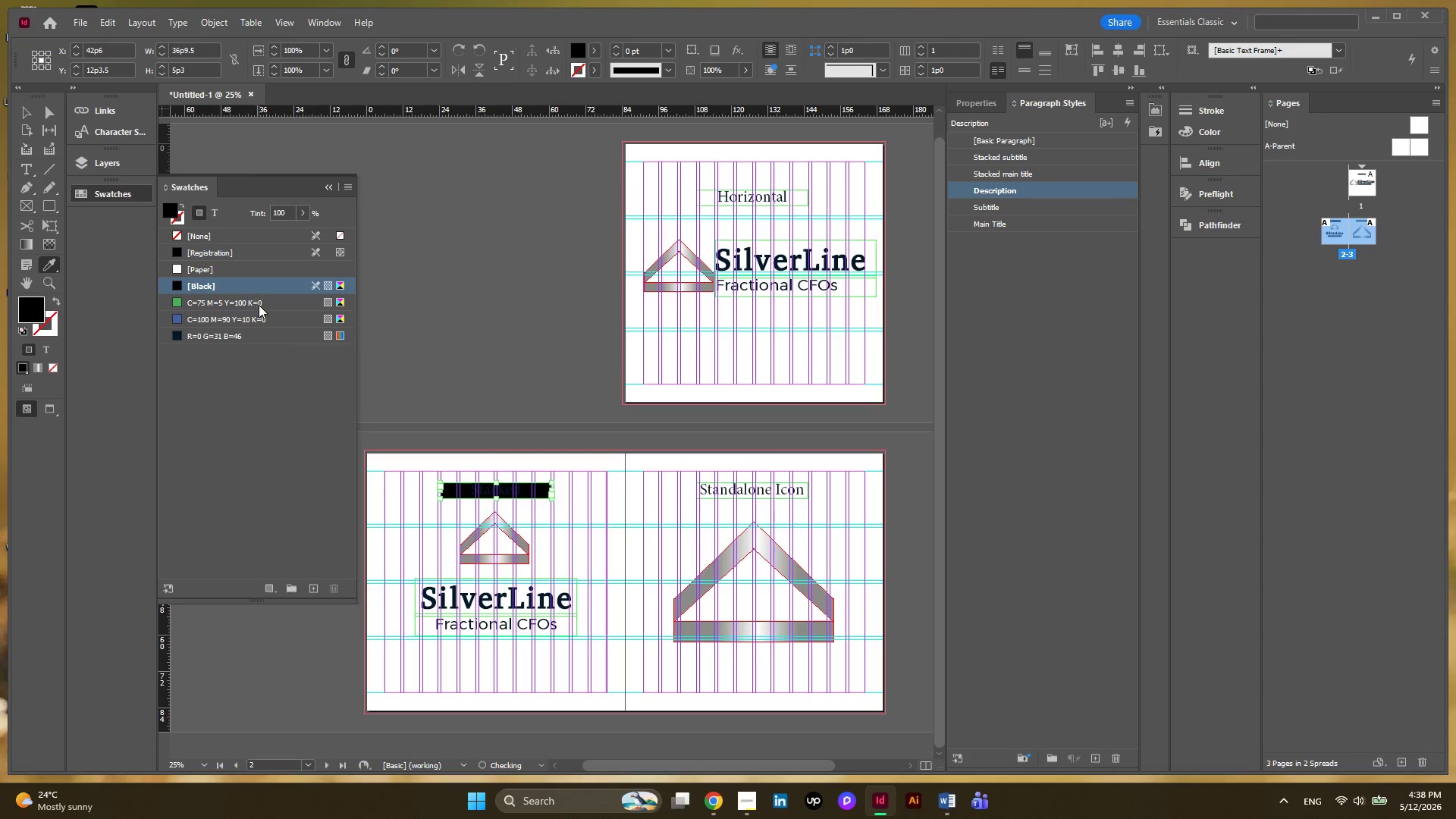 
left_click([259, 305])
 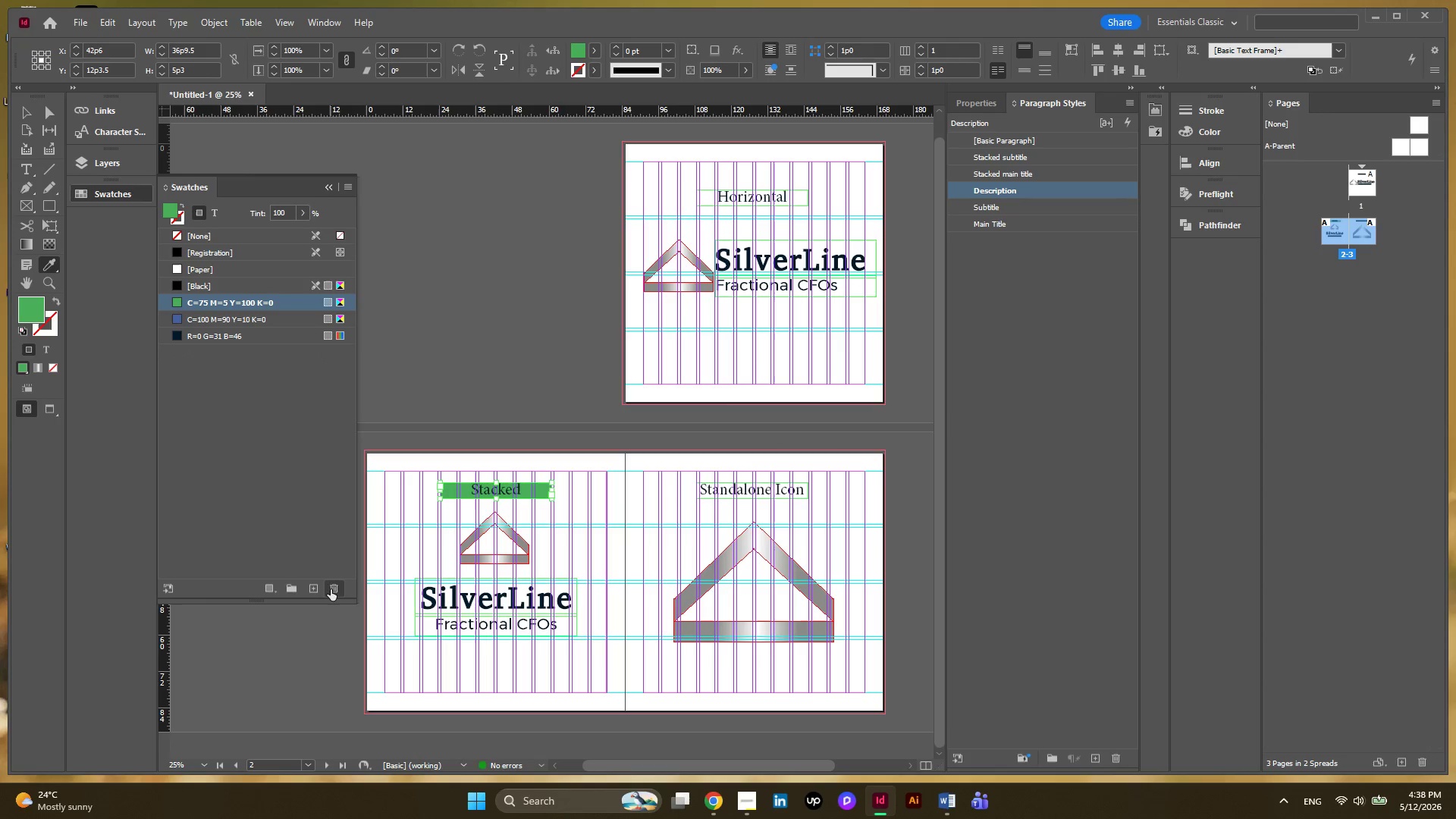 
left_click([331, 589])
 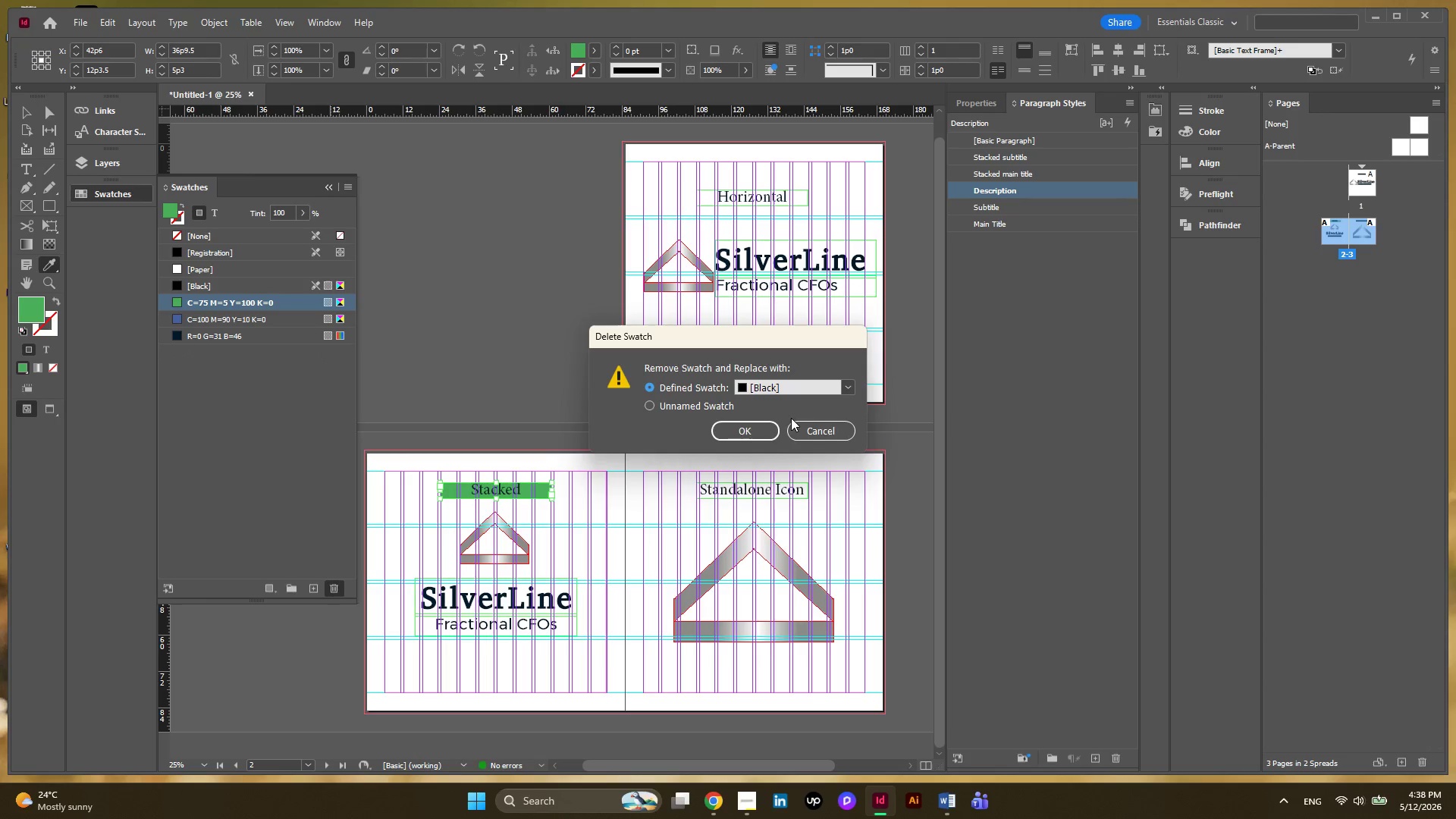 
left_click([738, 428])
 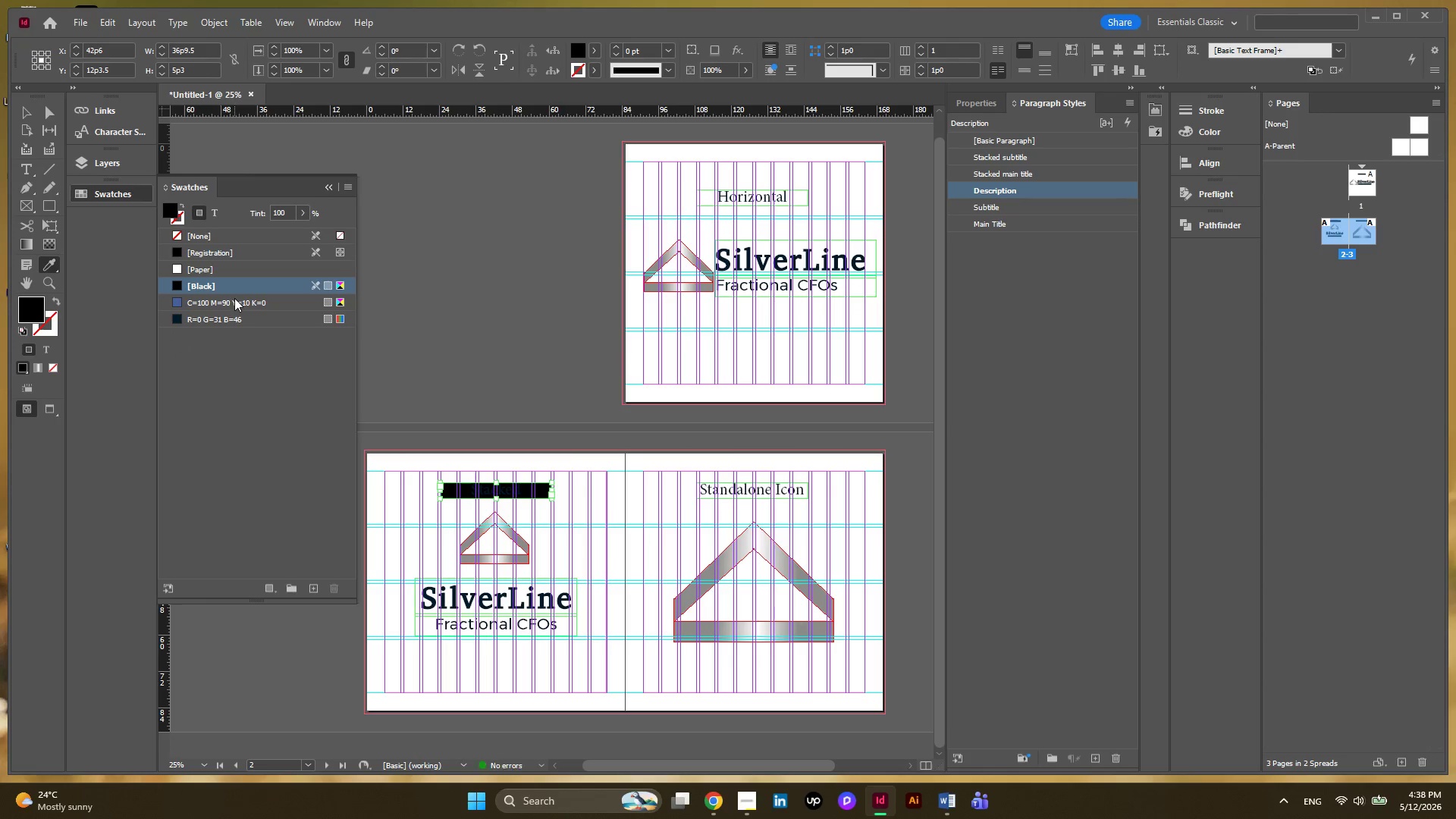 
left_click([234, 301])
 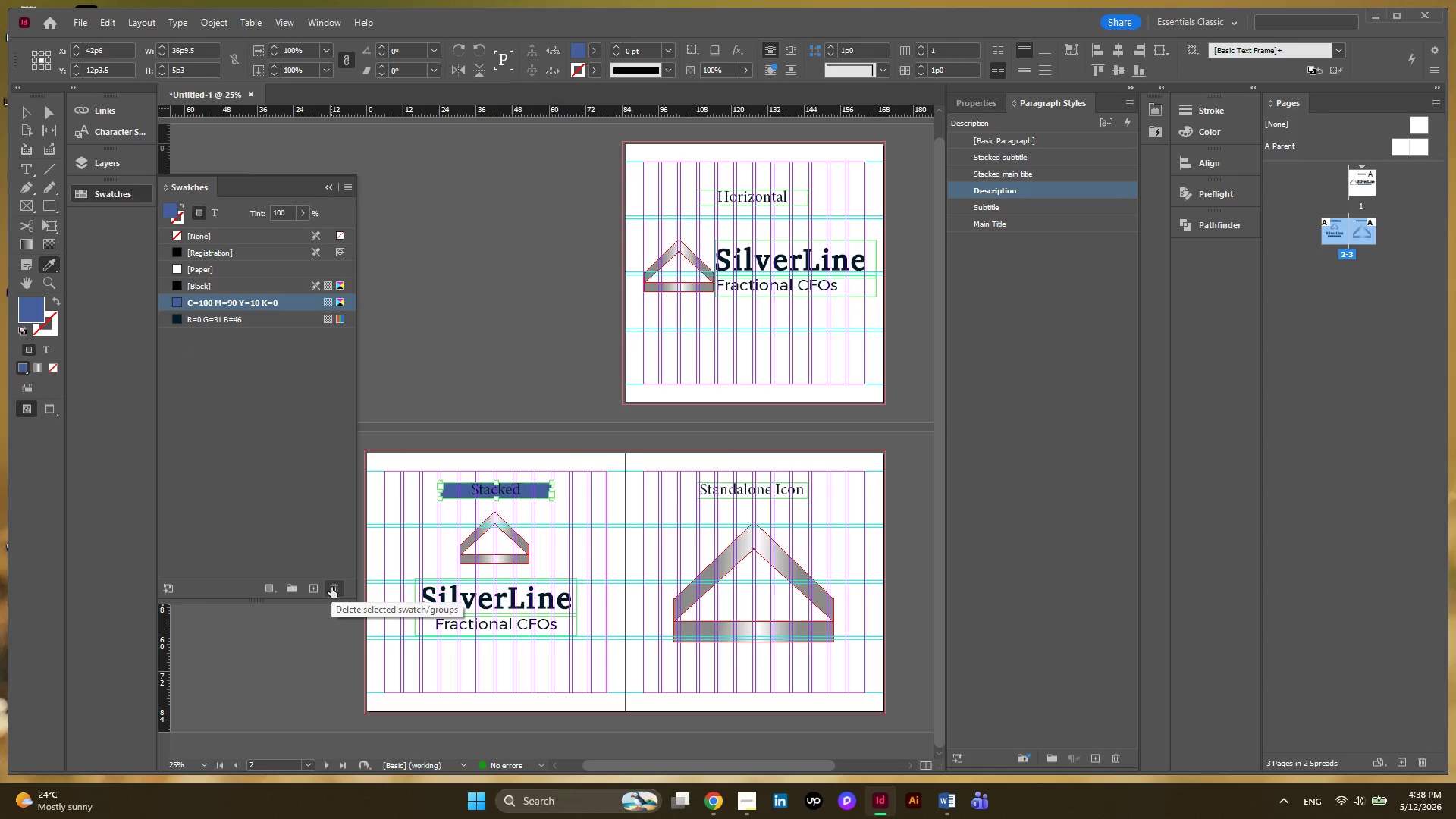 
left_click([331, 587])
 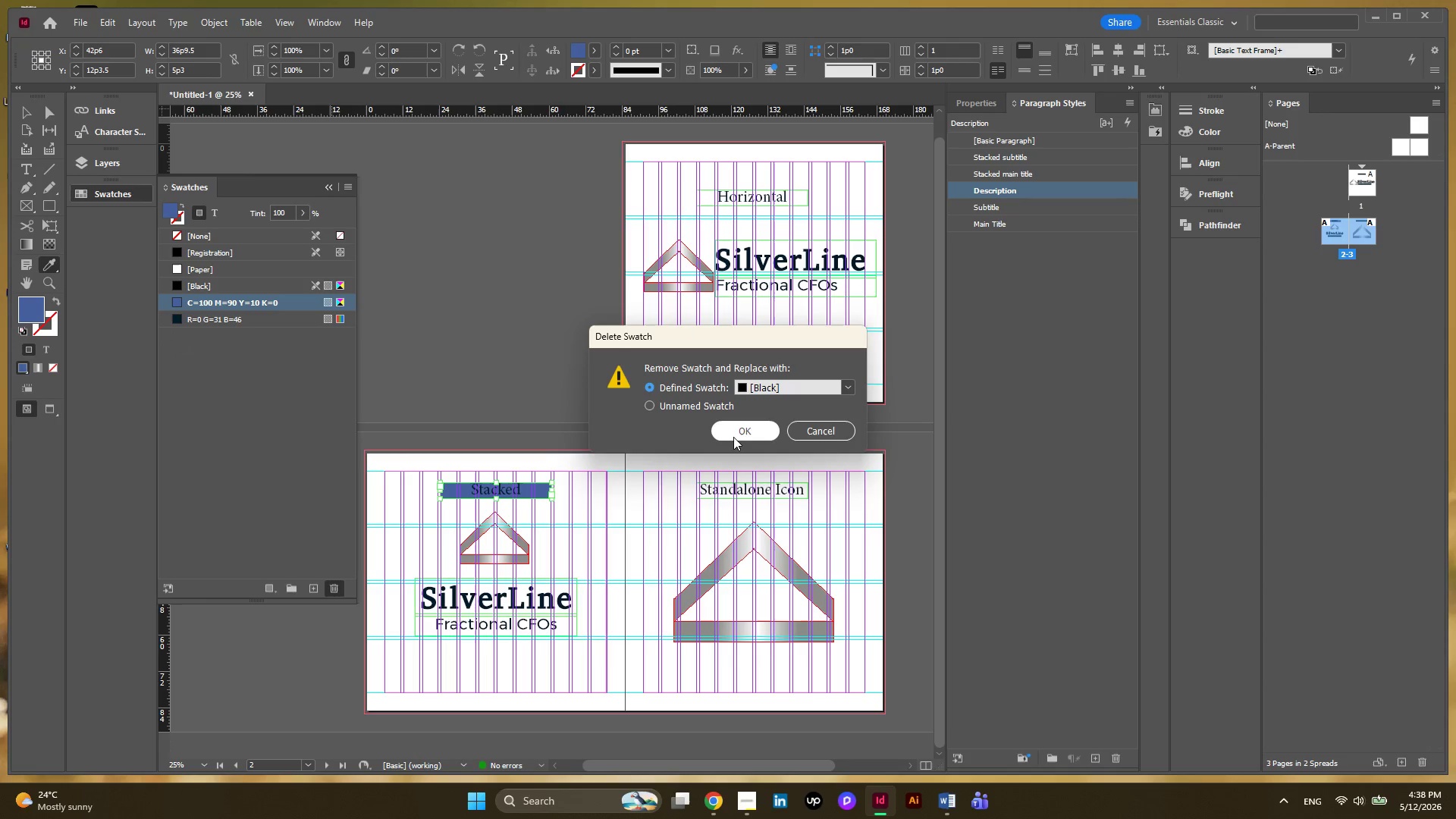 
left_click([733, 437])
 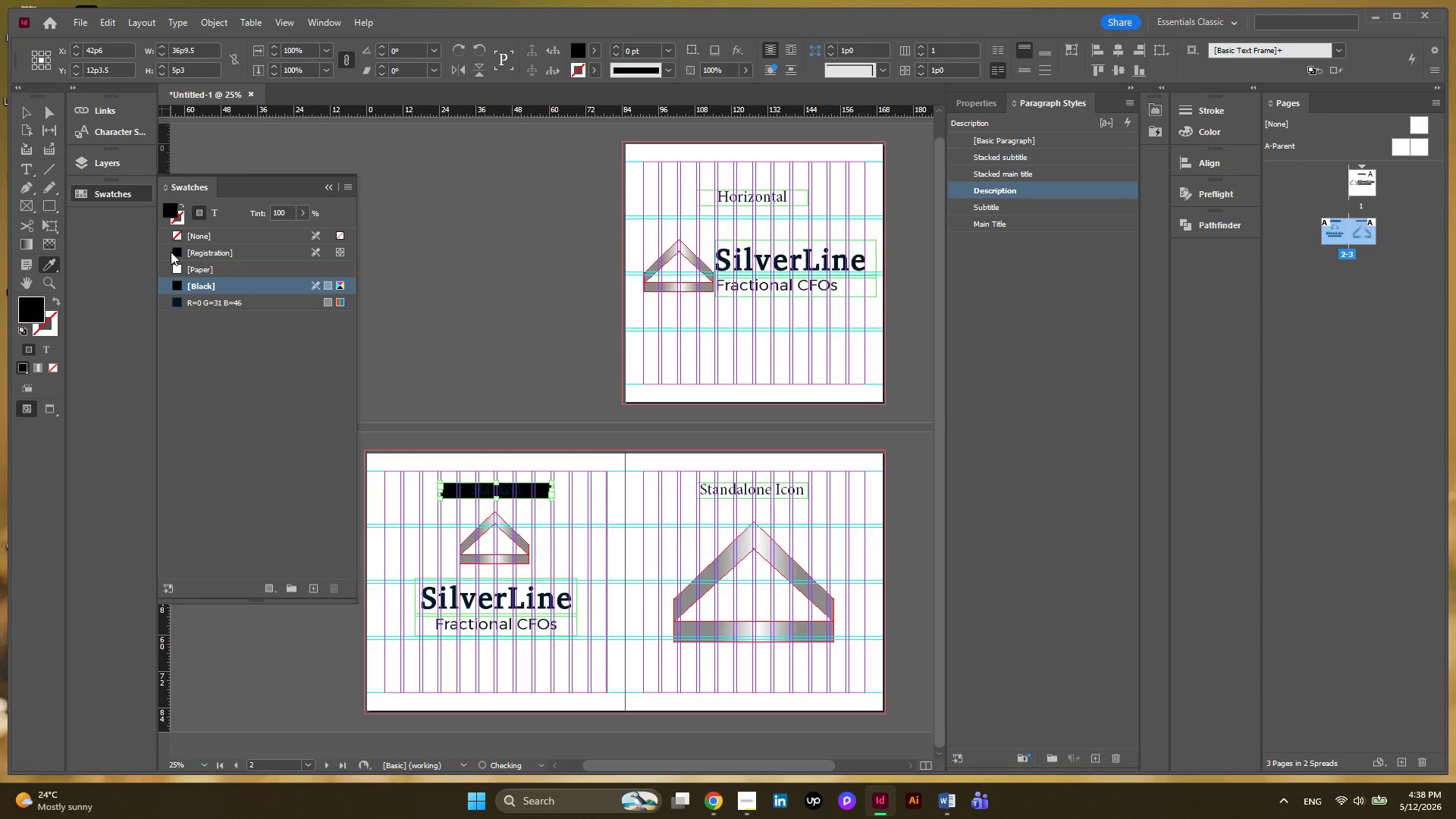 
left_click([181, 271])
 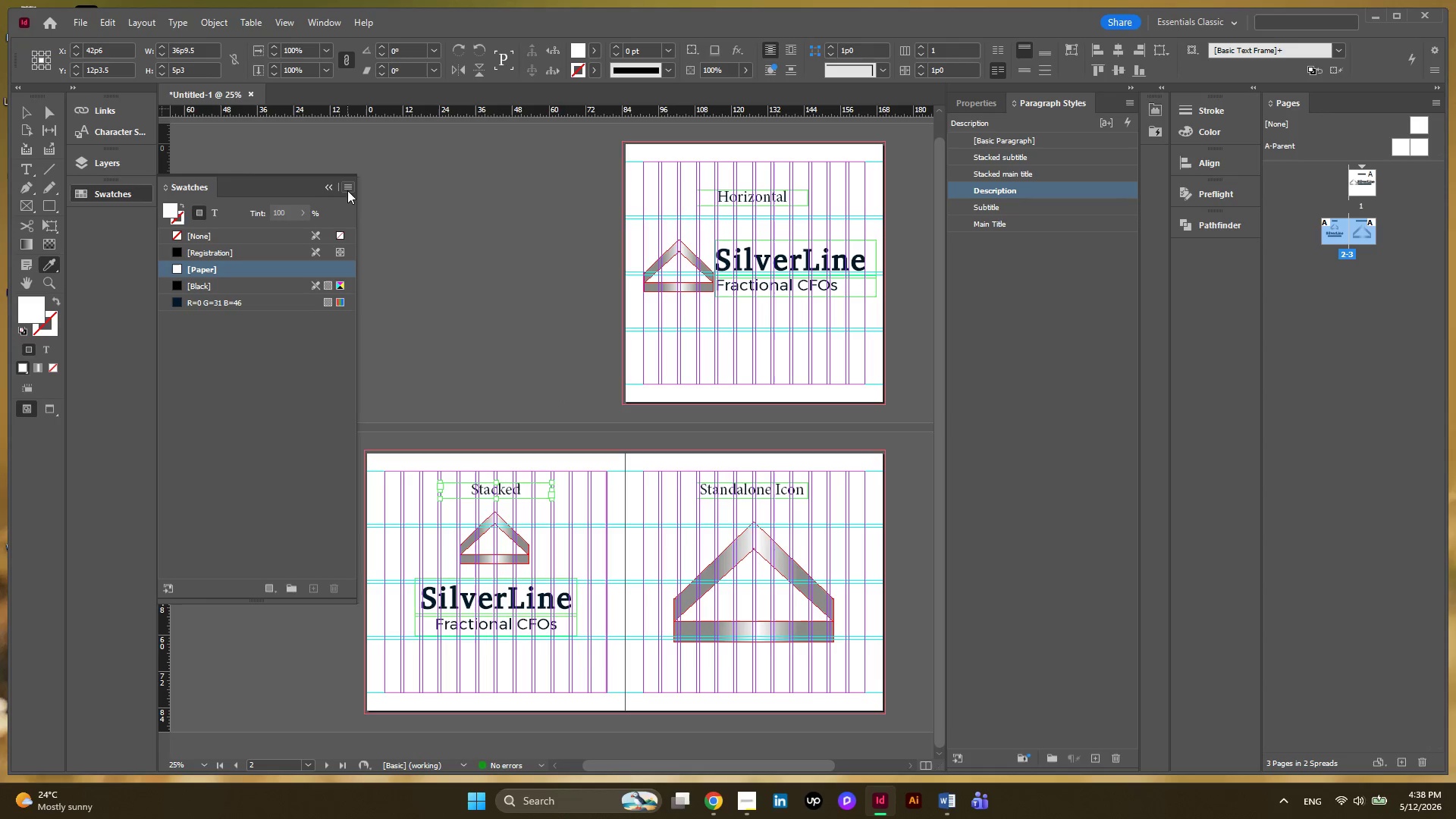 
left_click([322, 187])
 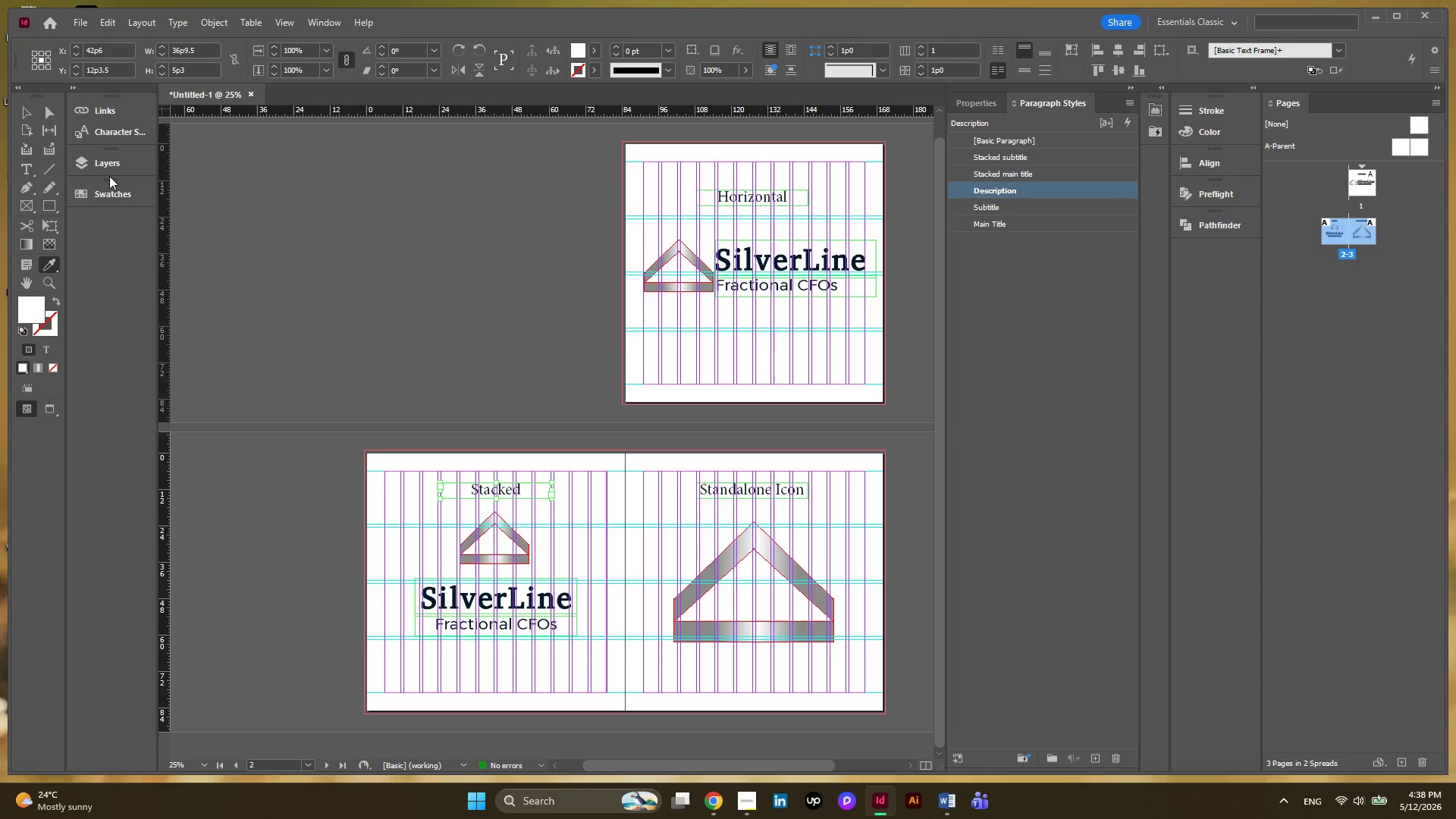 
left_click([37, 113])
 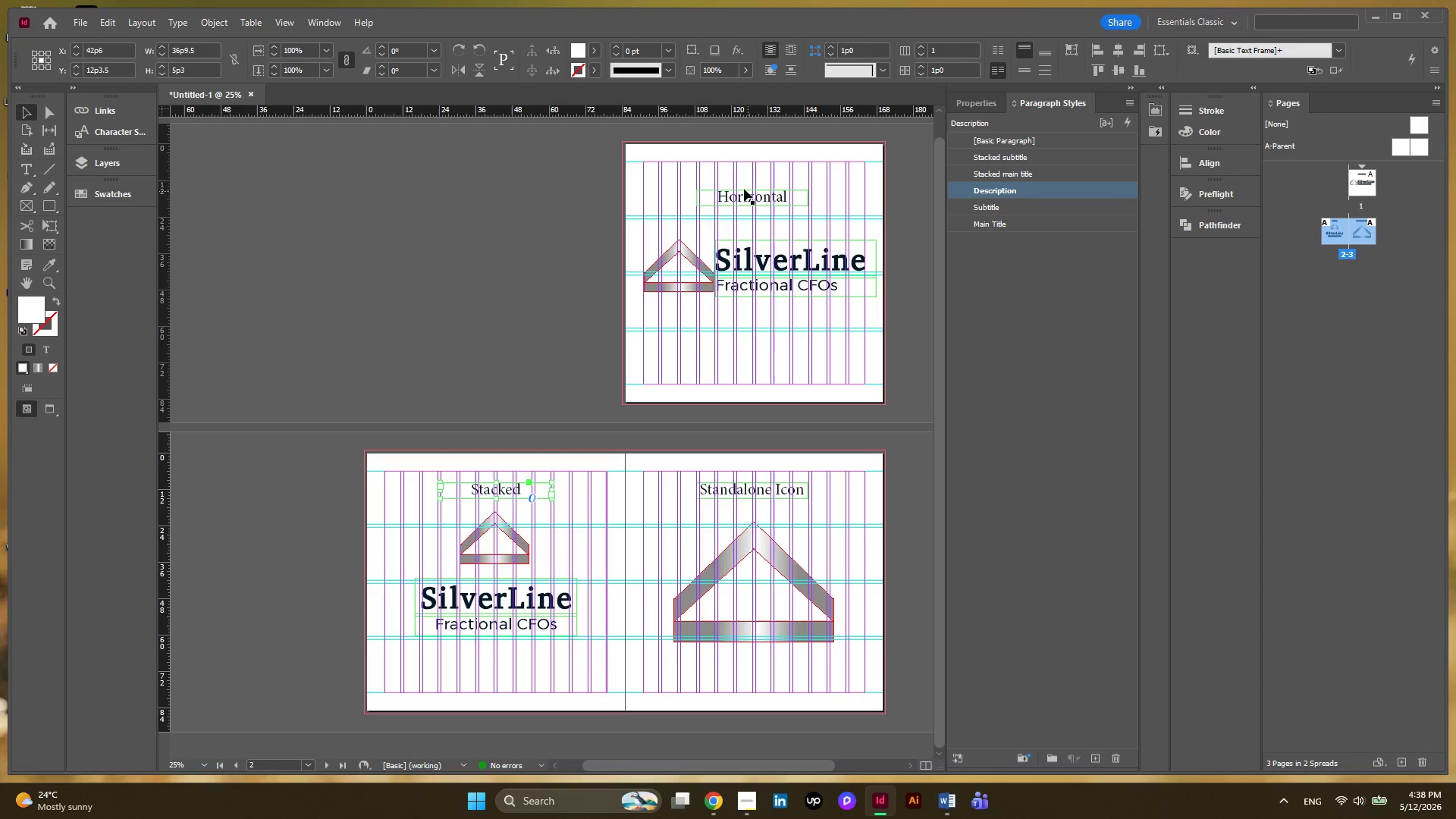 
left_click([743, 196])
 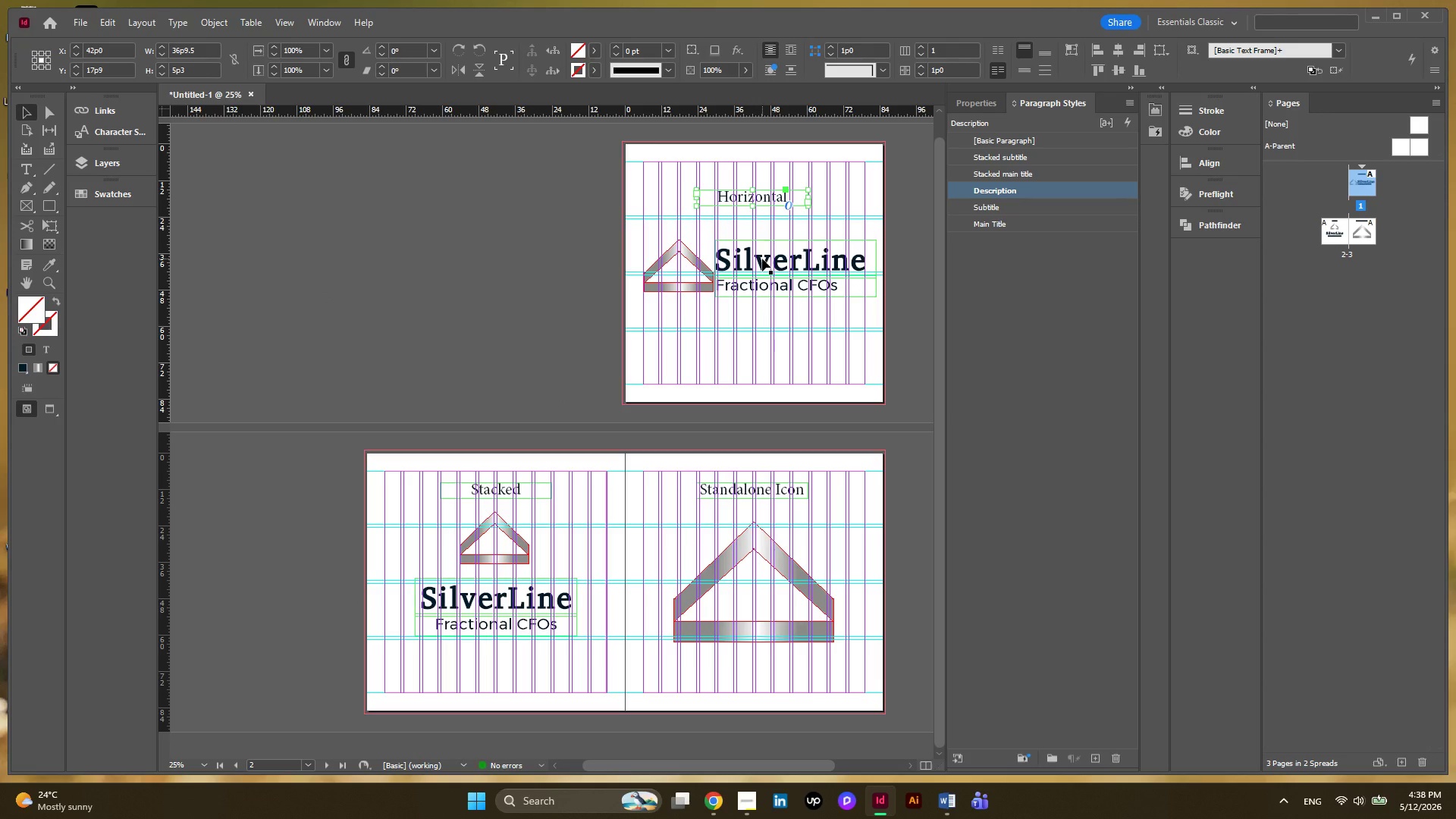 
hold_key(key=ShiftLeft, duration=5.72)
left_click([762, 259])
 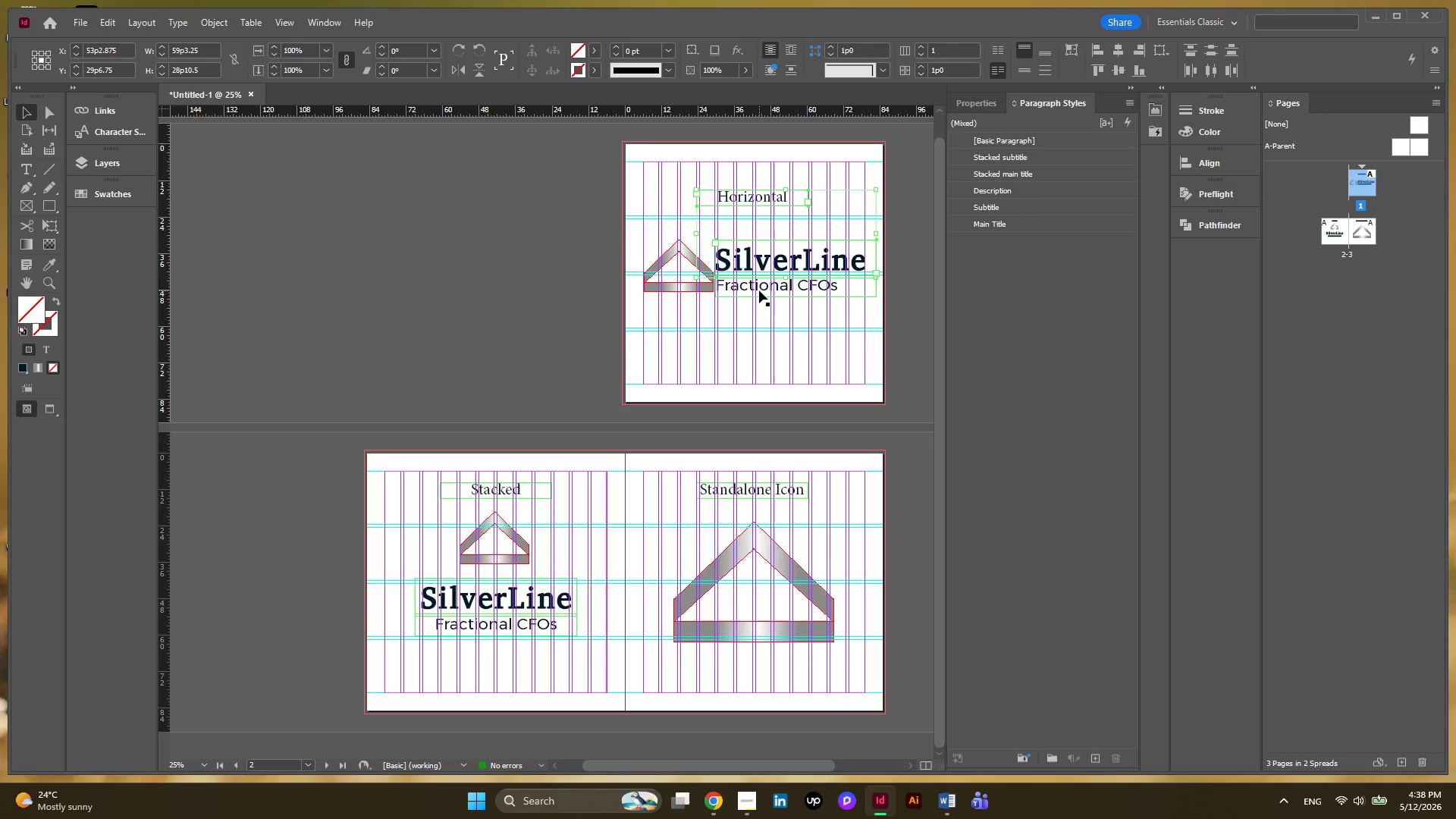 
left_click([757, 285])
 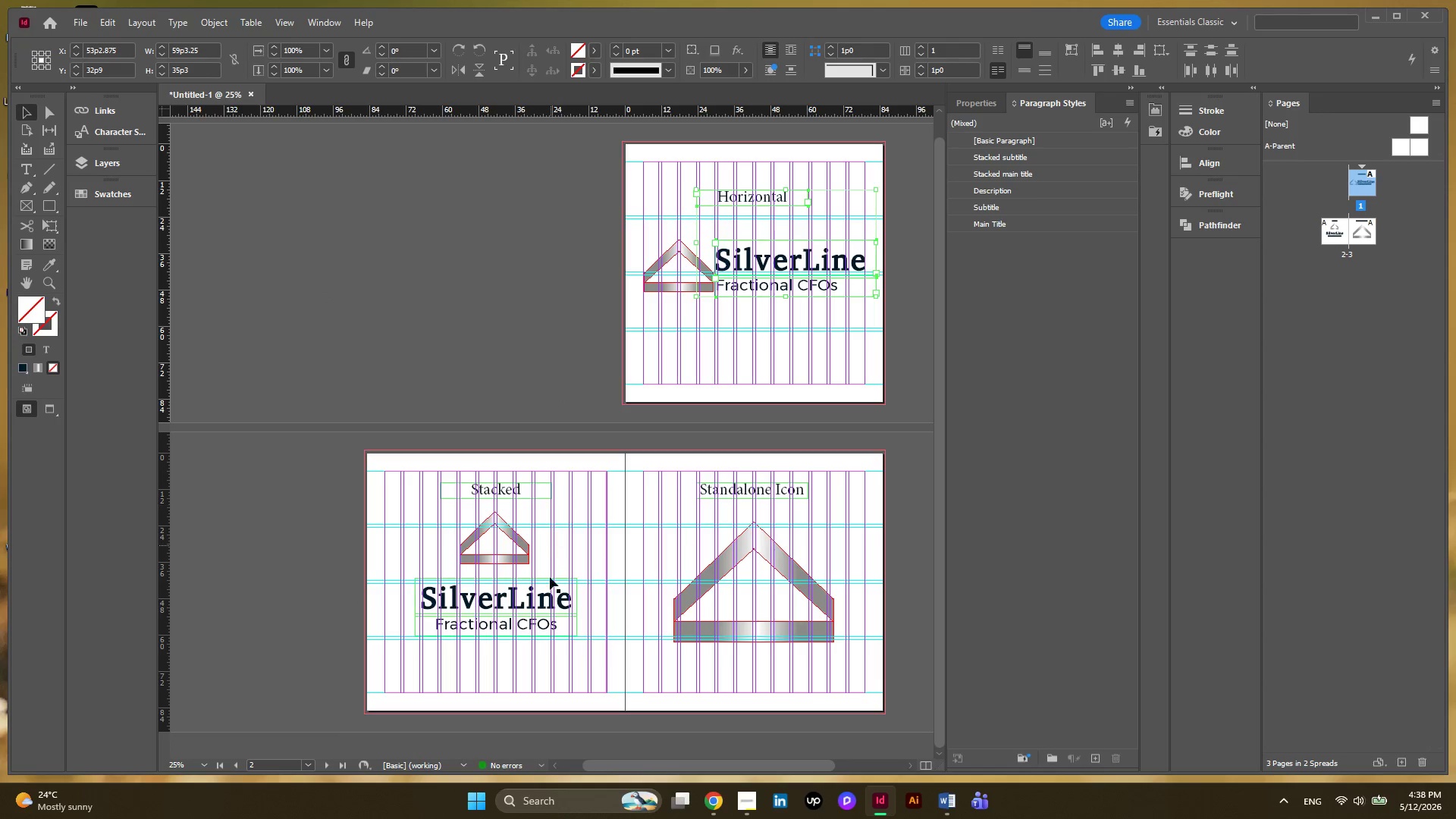 
left_click([544, 598])
 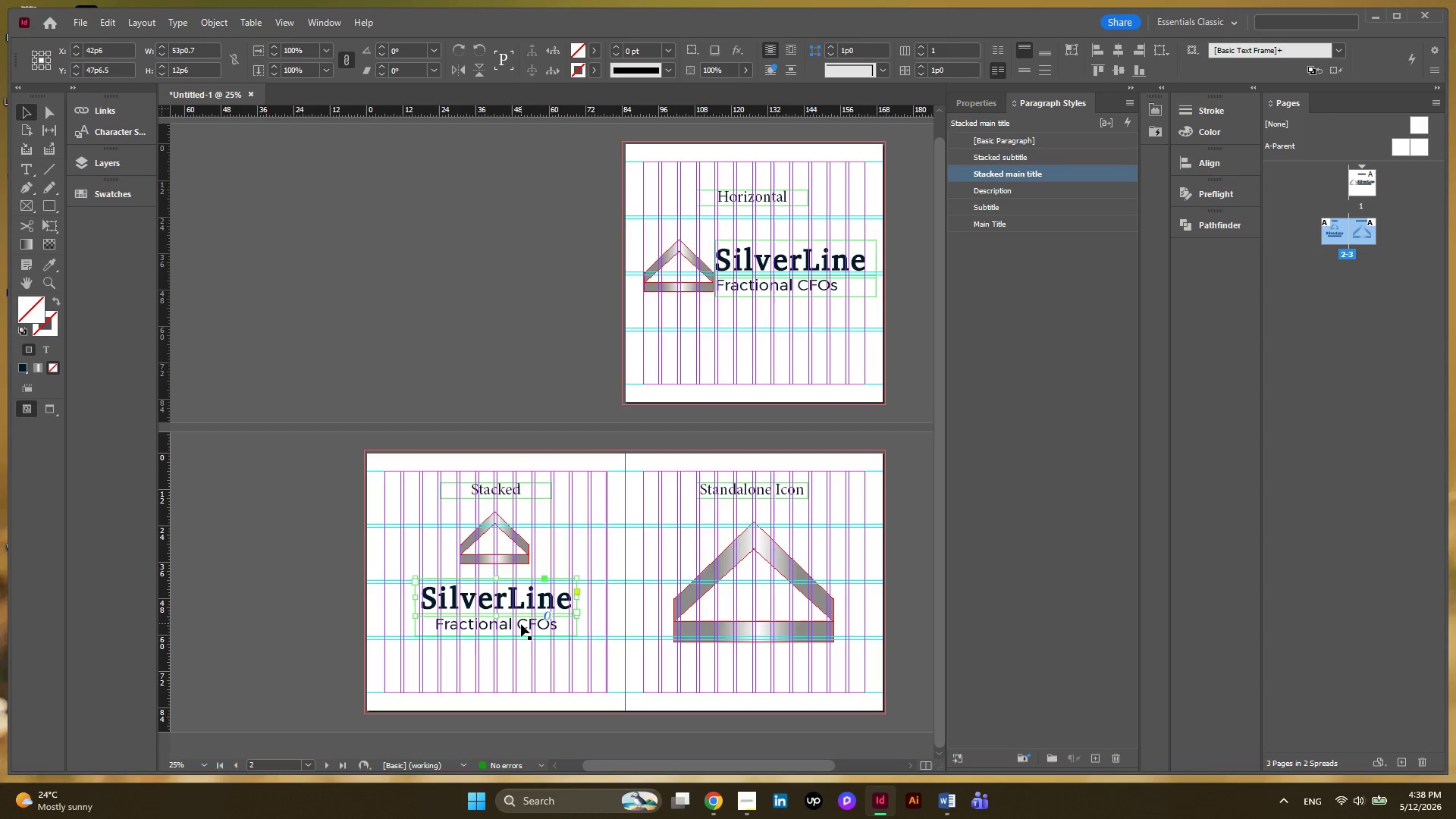 
left_click([521, 624])
 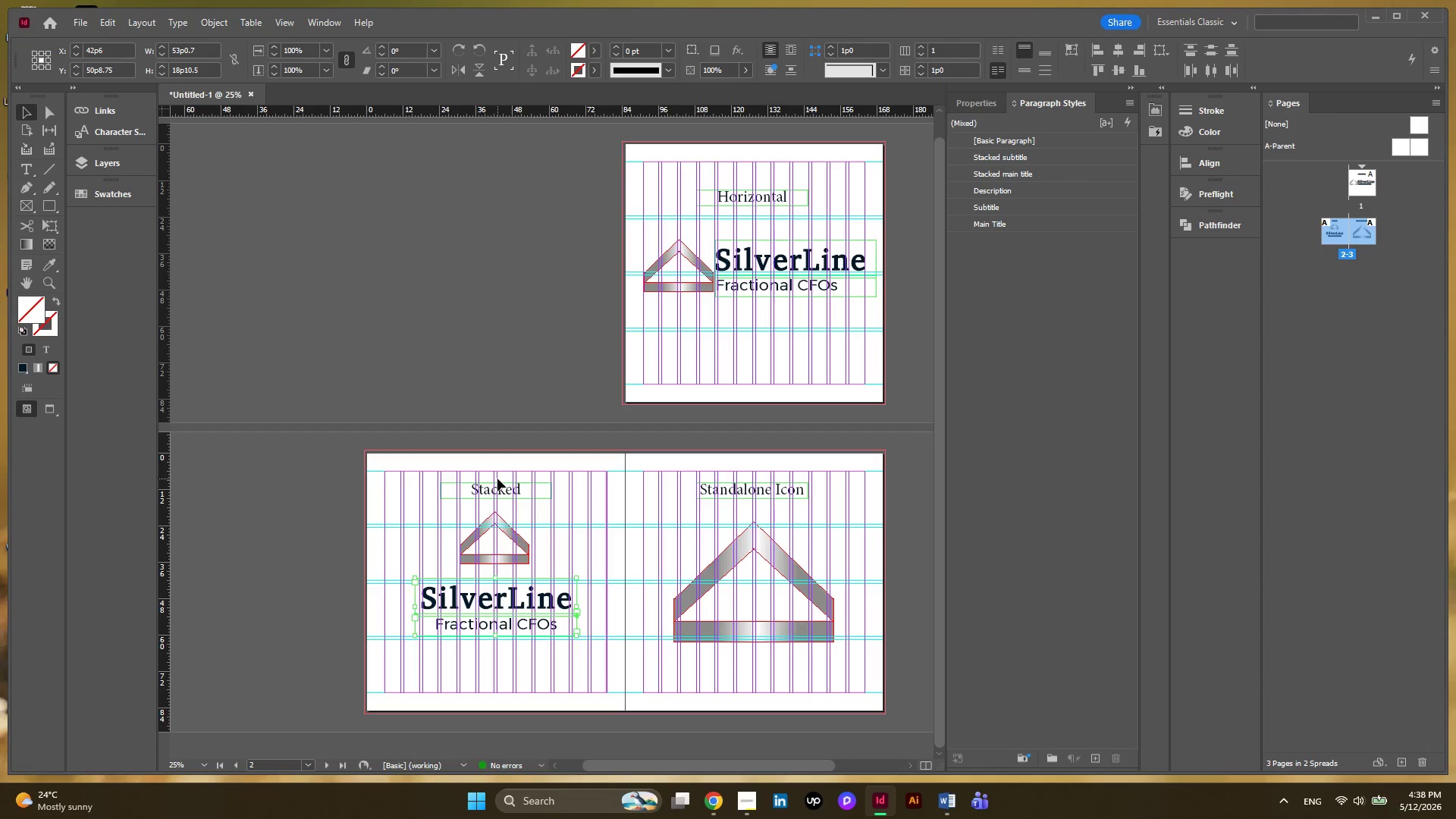 
left_click([502, 491])
 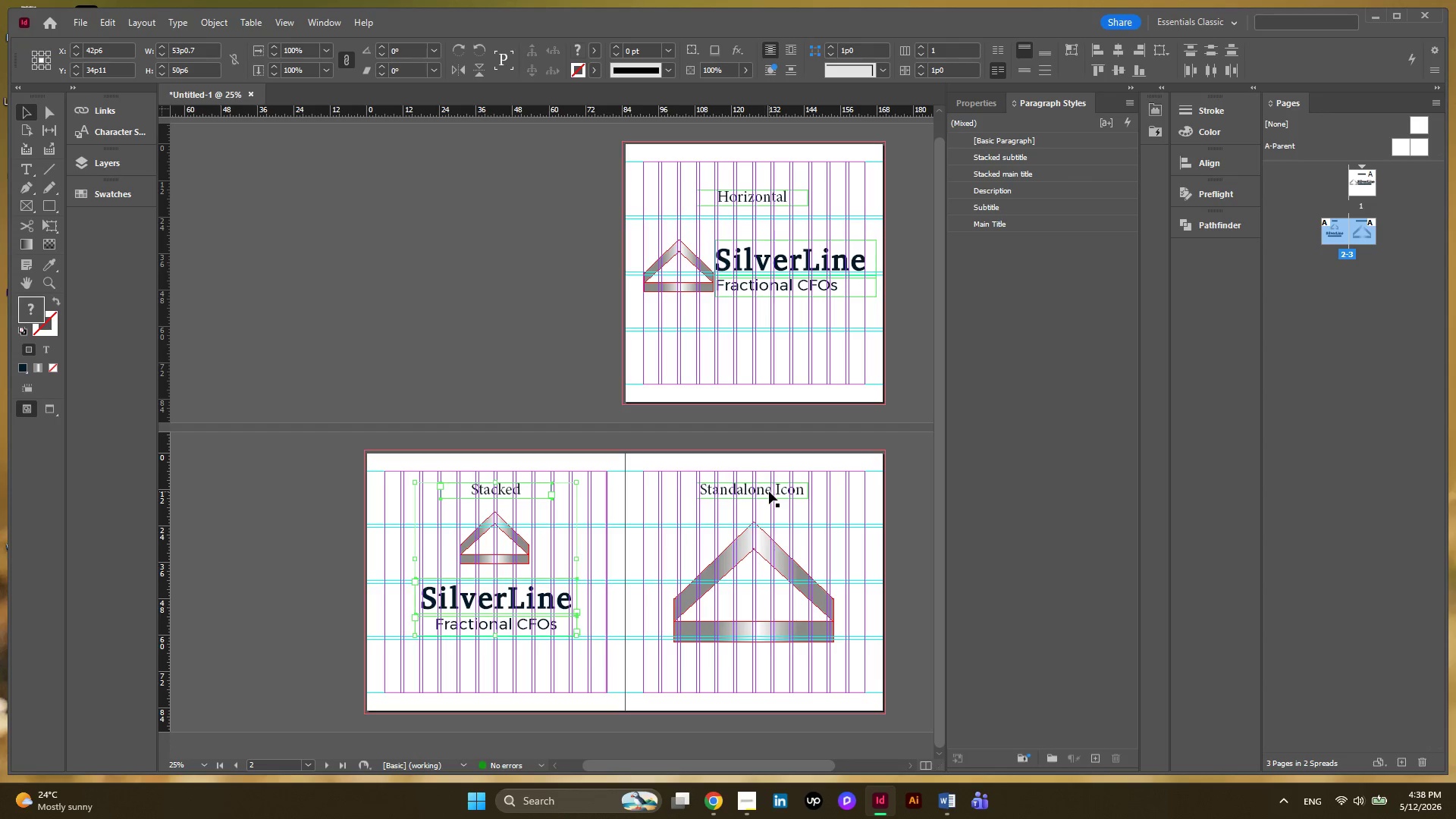 
left_click([769, 491])
 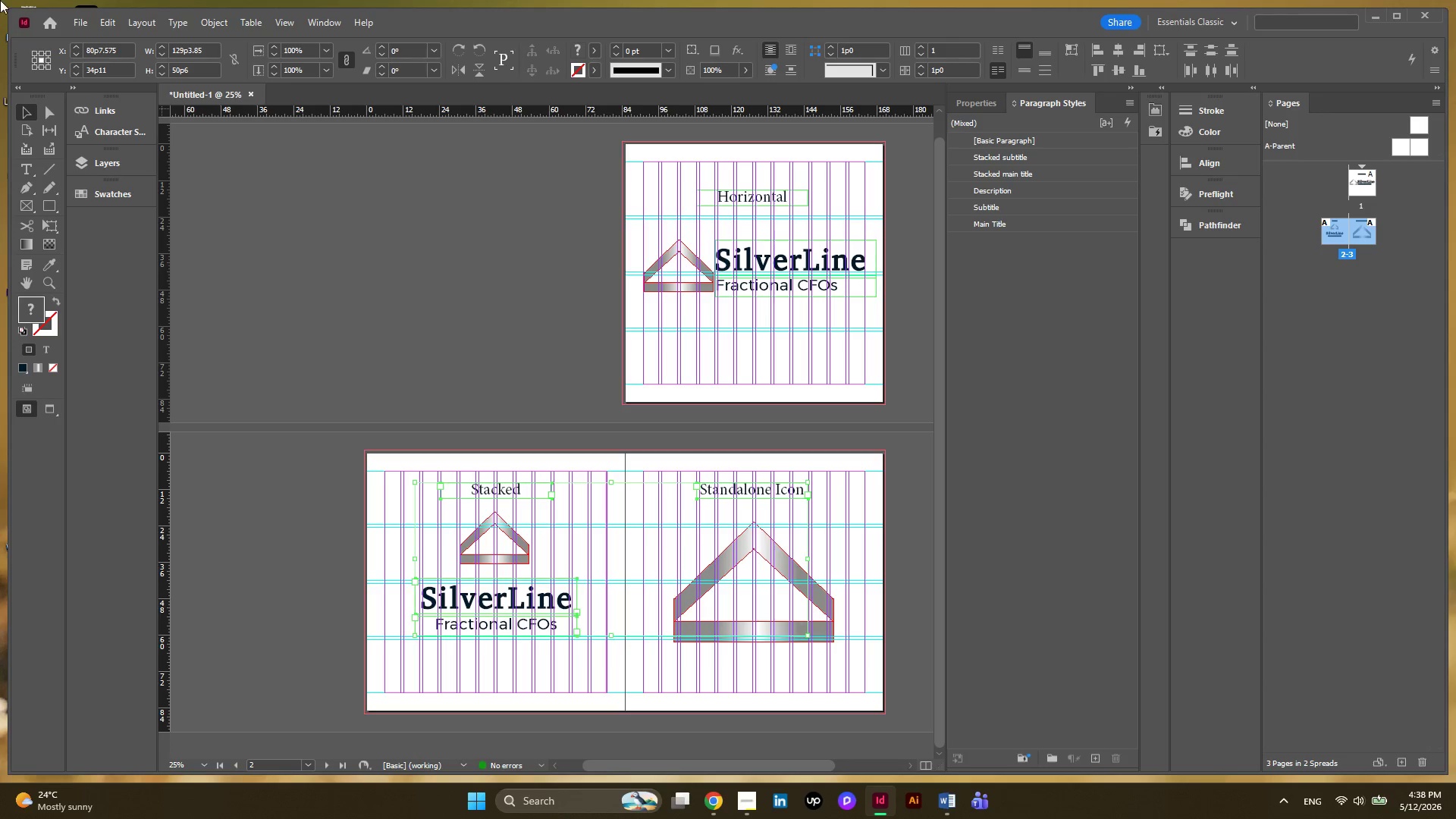 
left_click([219, 28])
 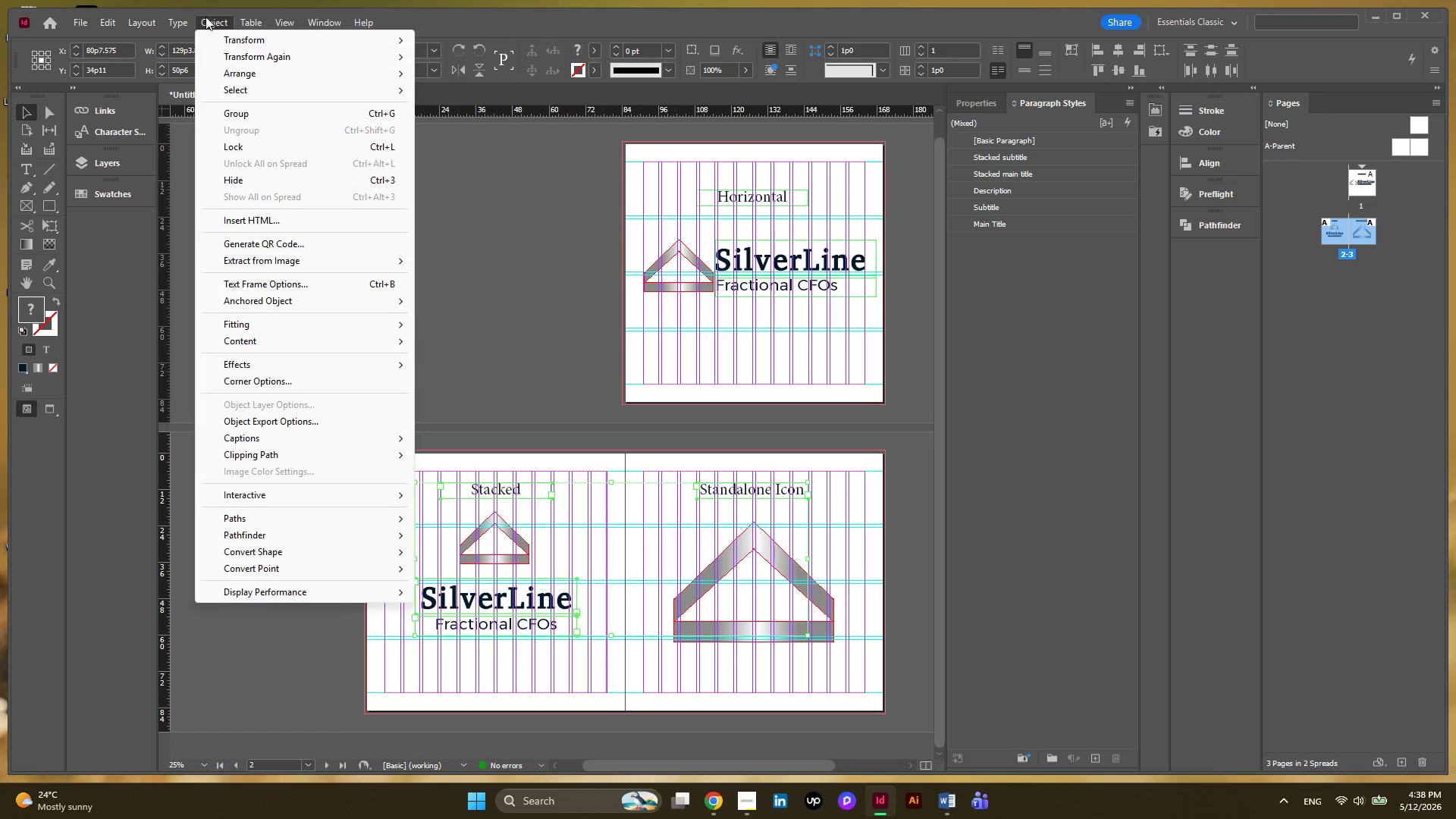 
left_click([171, 17])
 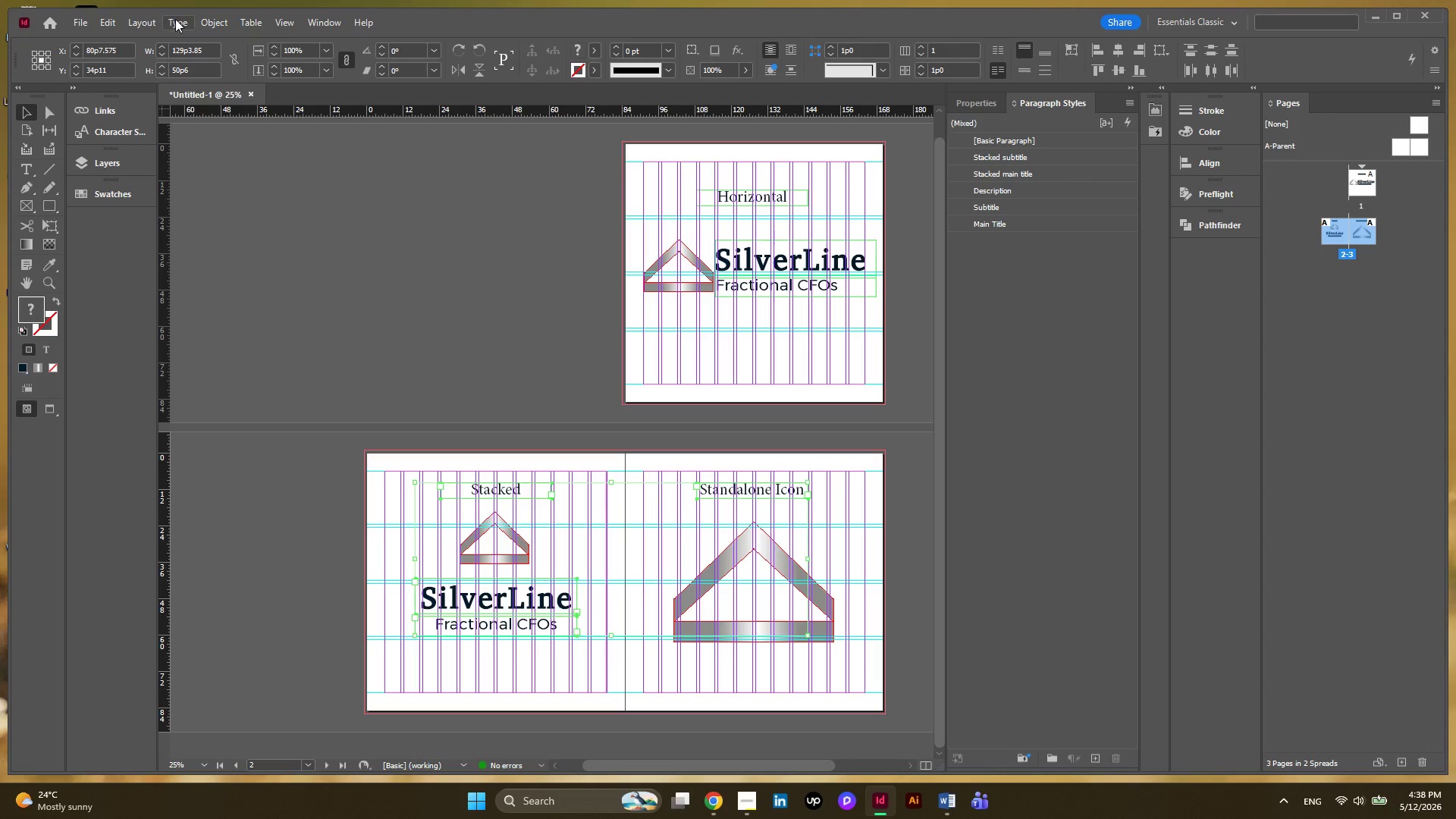 
left_click([175, 19])
 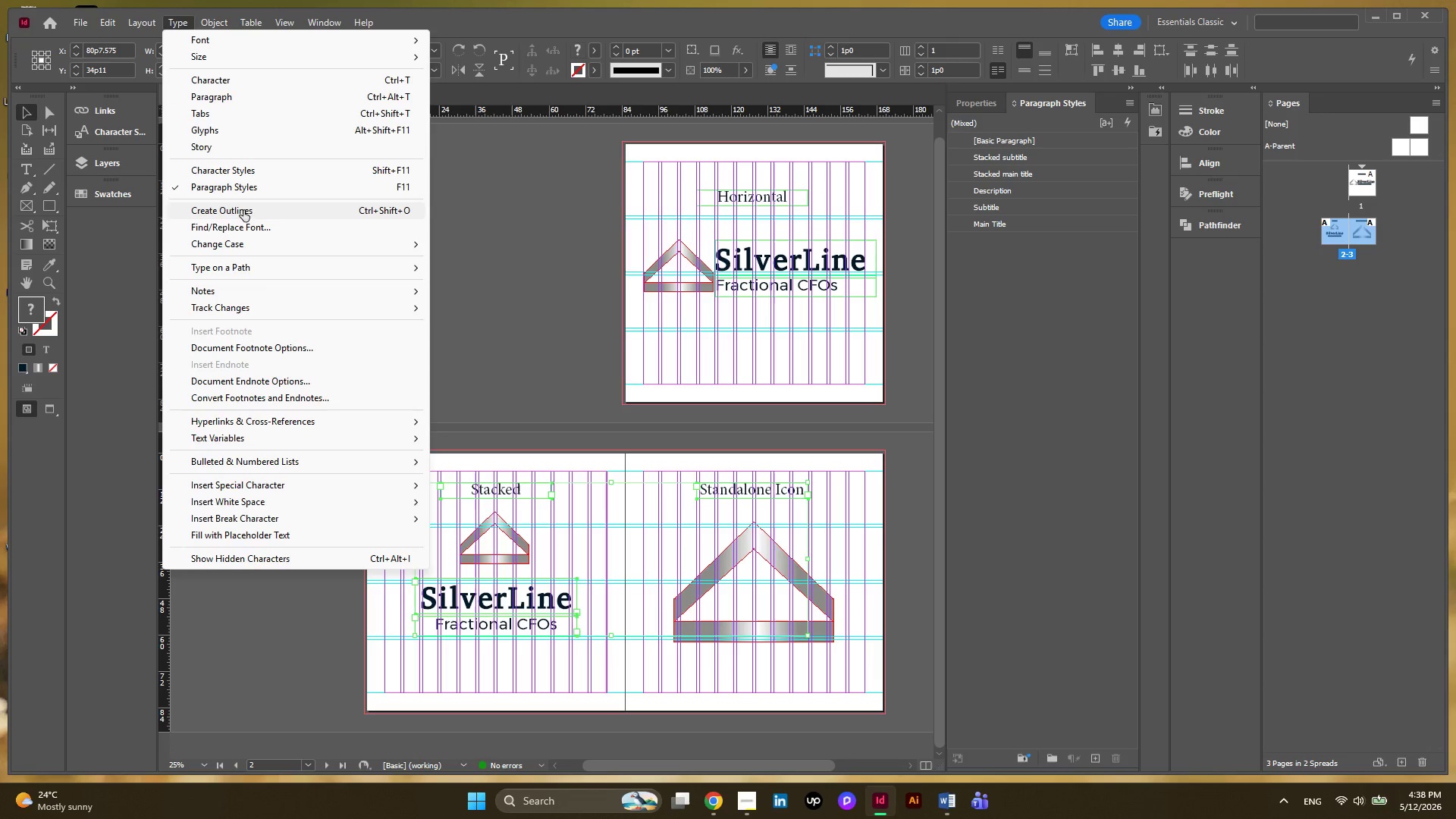 
left_click([244, 214])
 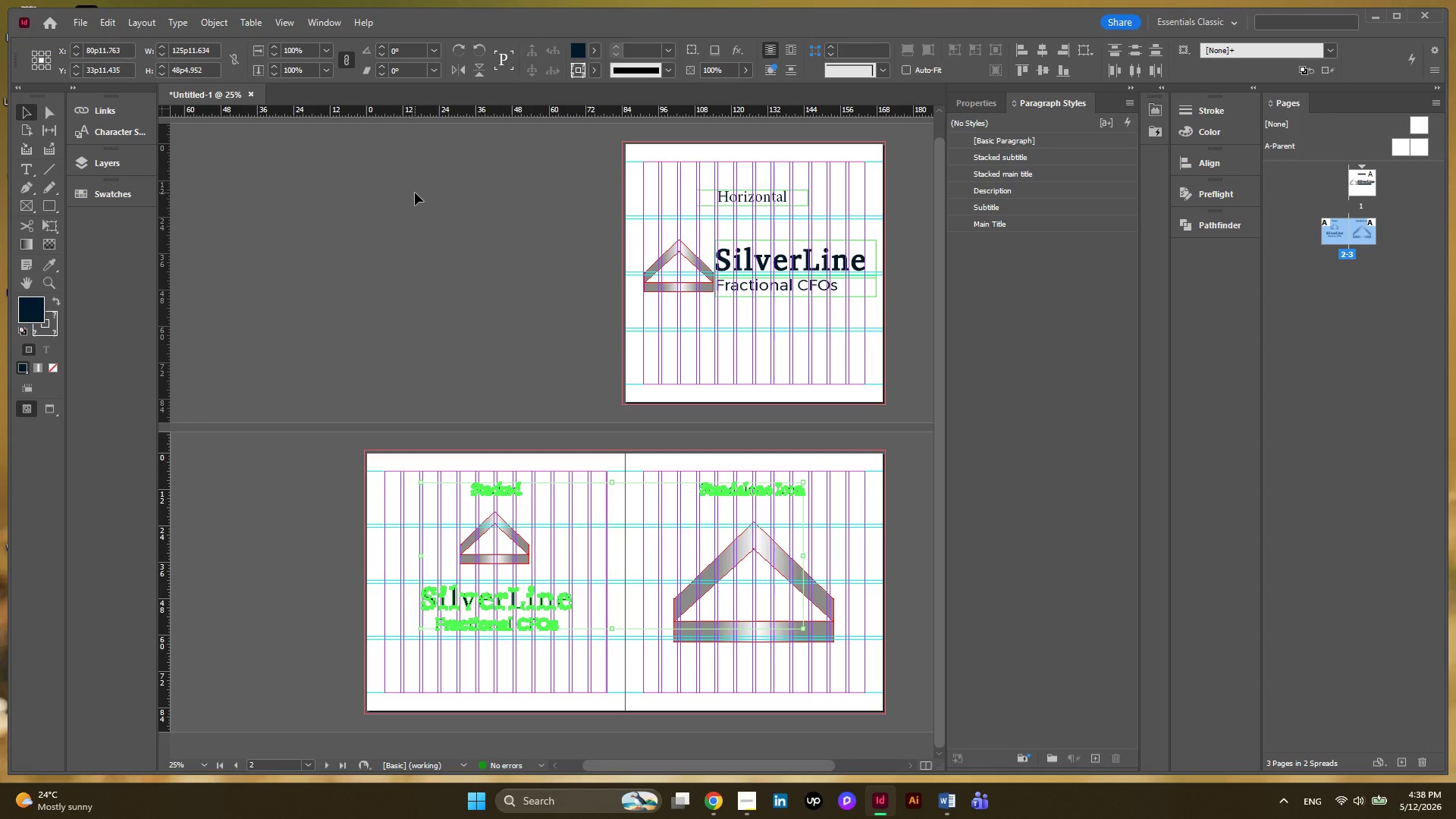 
left_click([415, 193])
 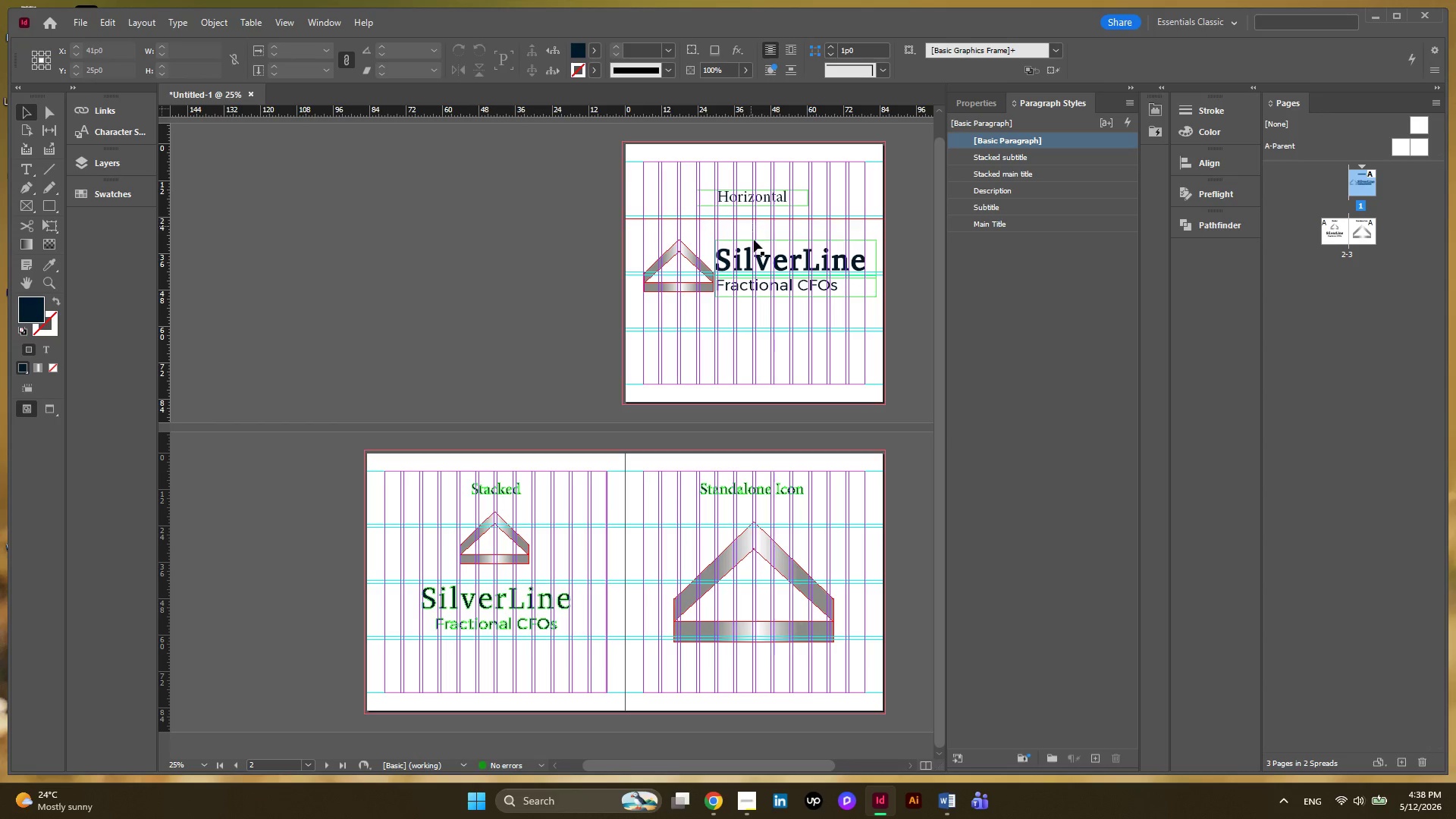 
left_click([755, 245])
 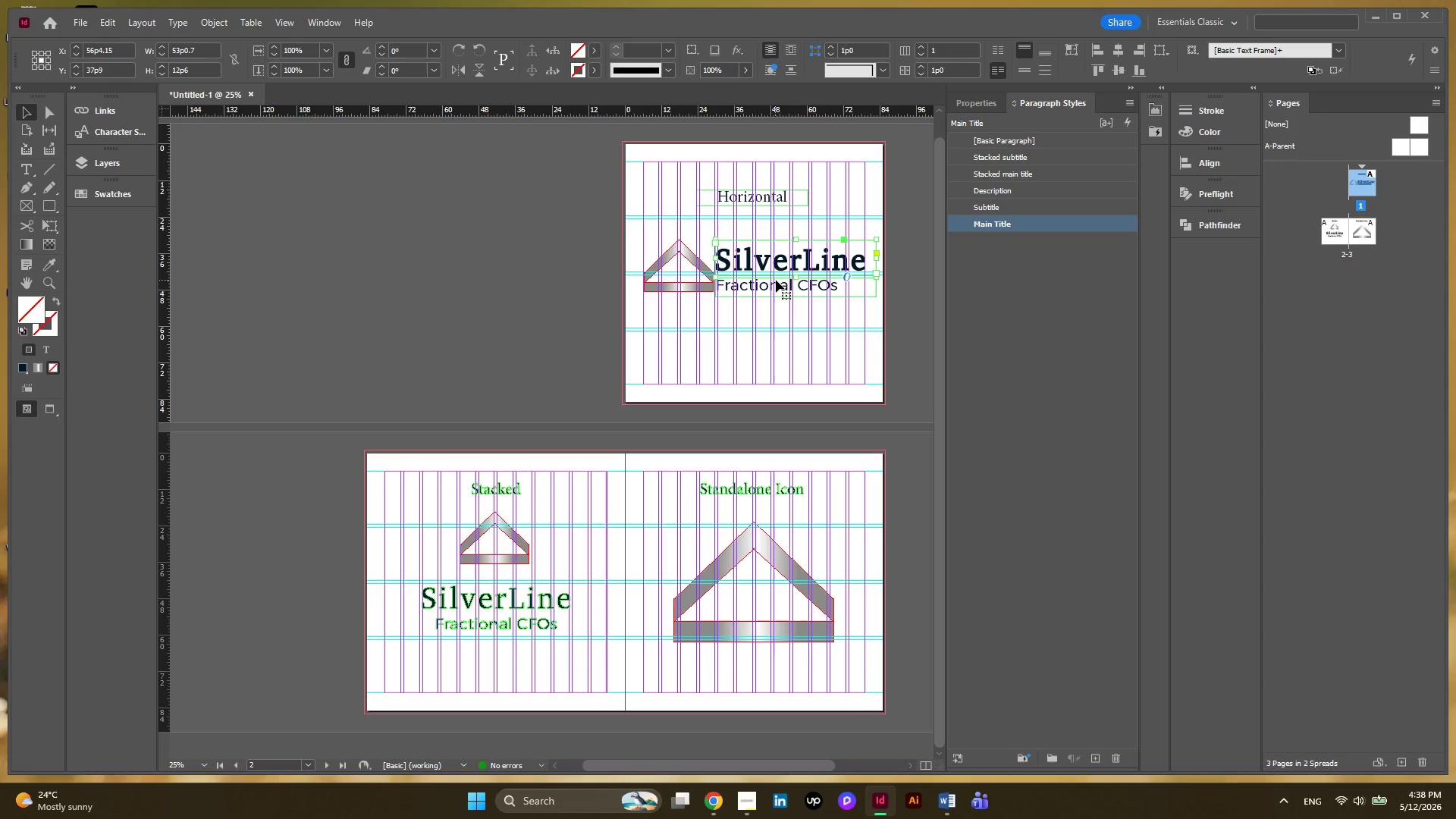 
hold_key(key=ShiftLeft, duration=1.75)
left_click([776, 284])
 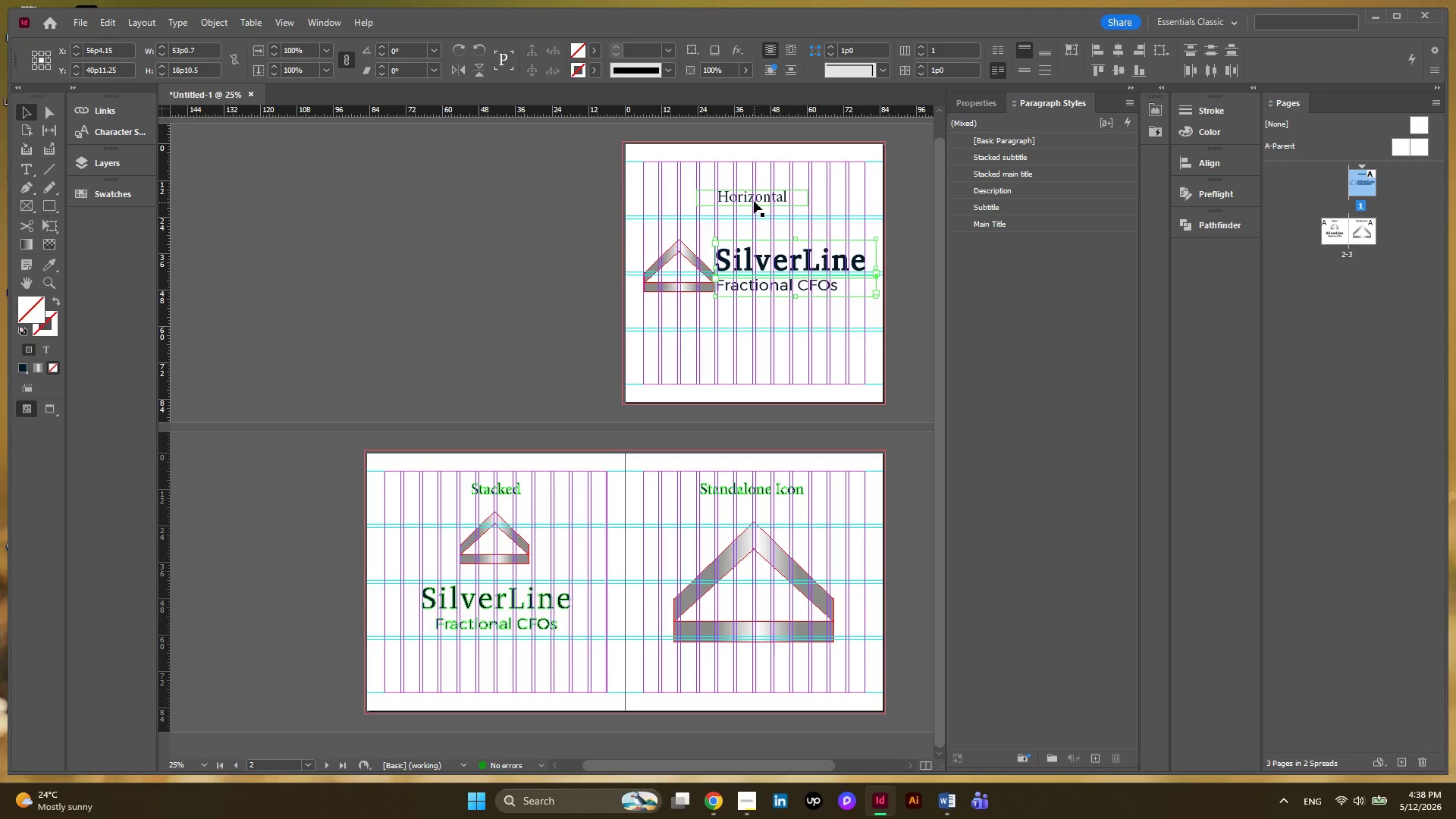 
left_click([754, 199])
 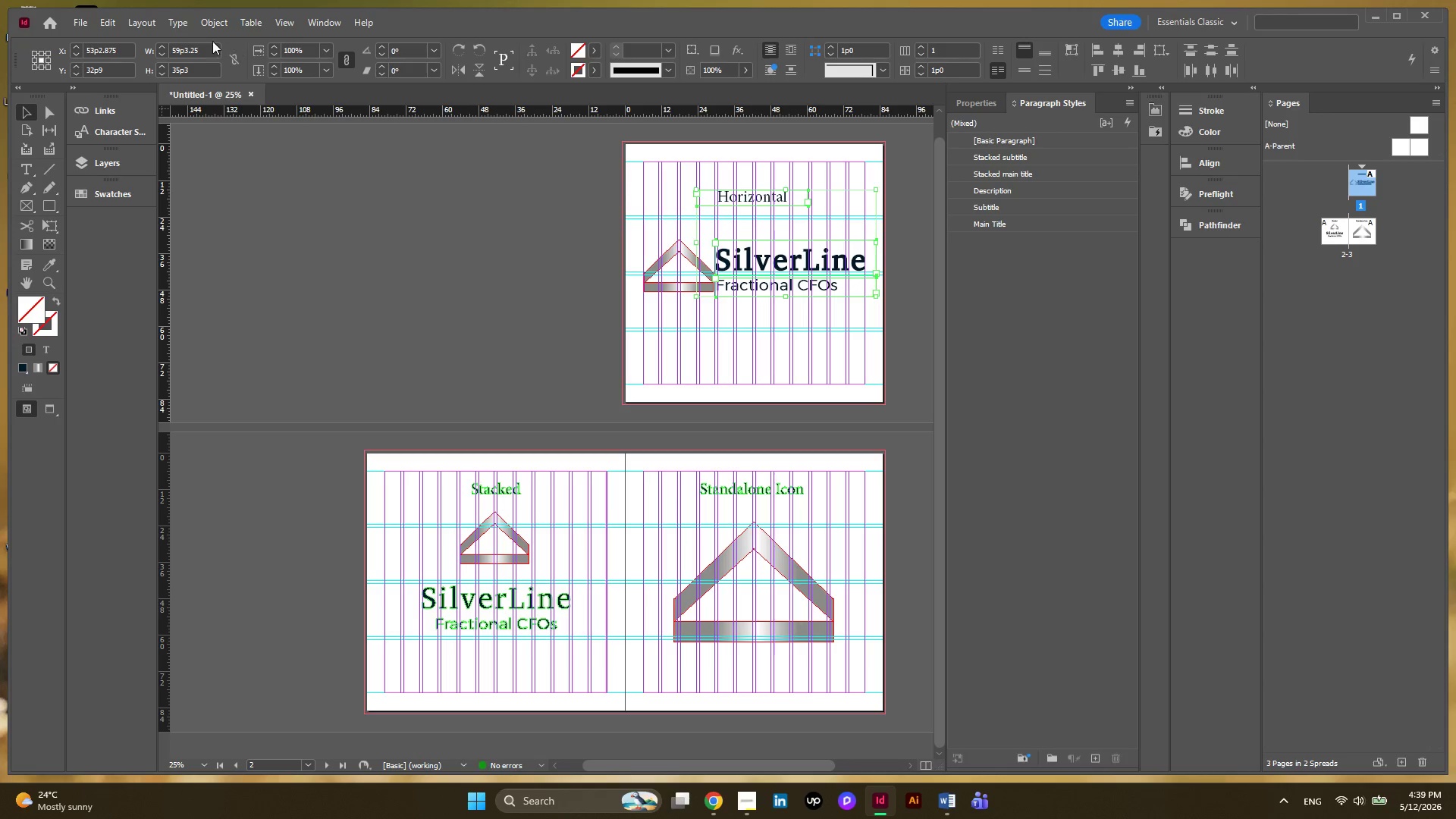 
left_click([189, 25])
 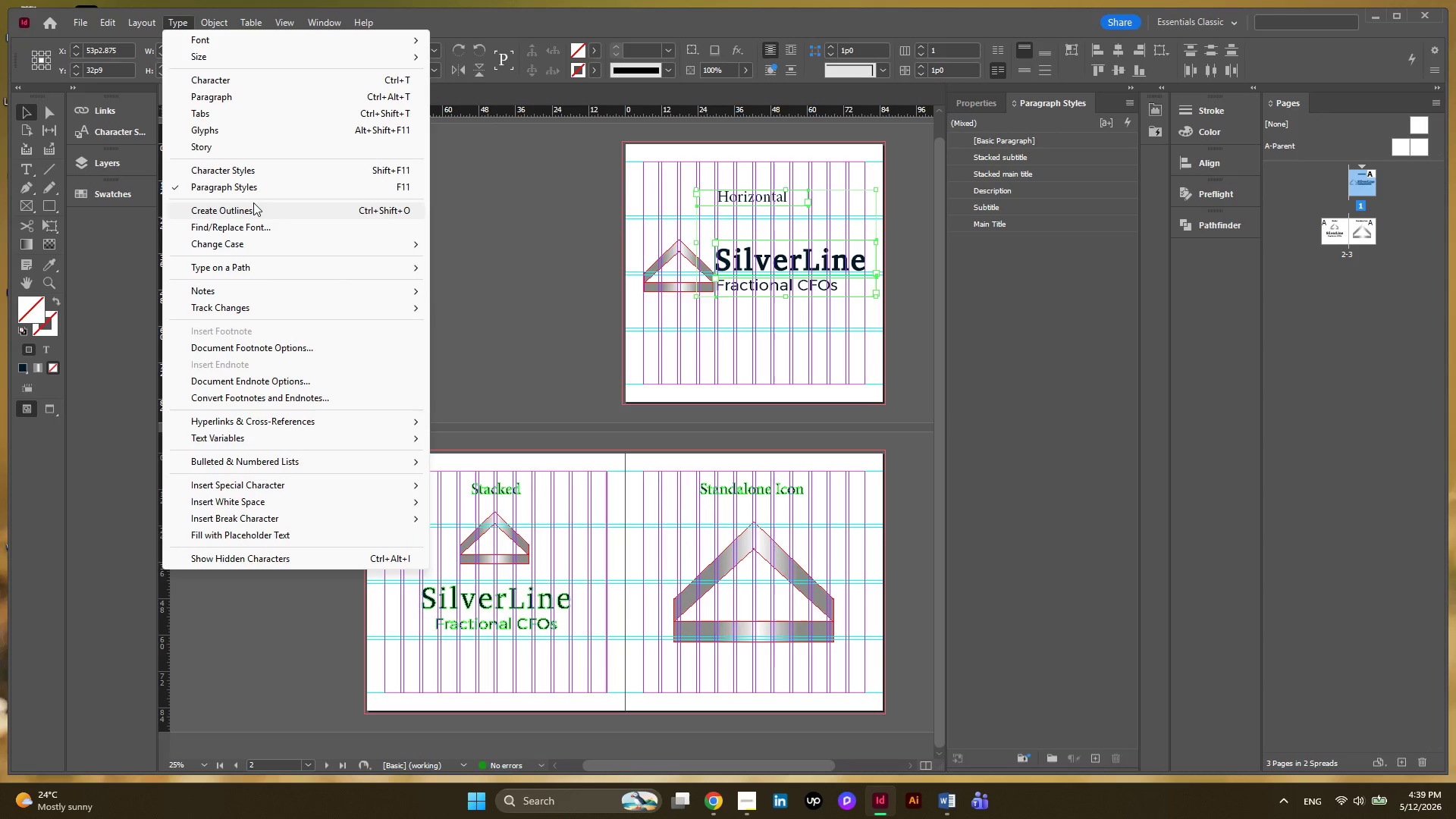 
left_click([258, 212])
 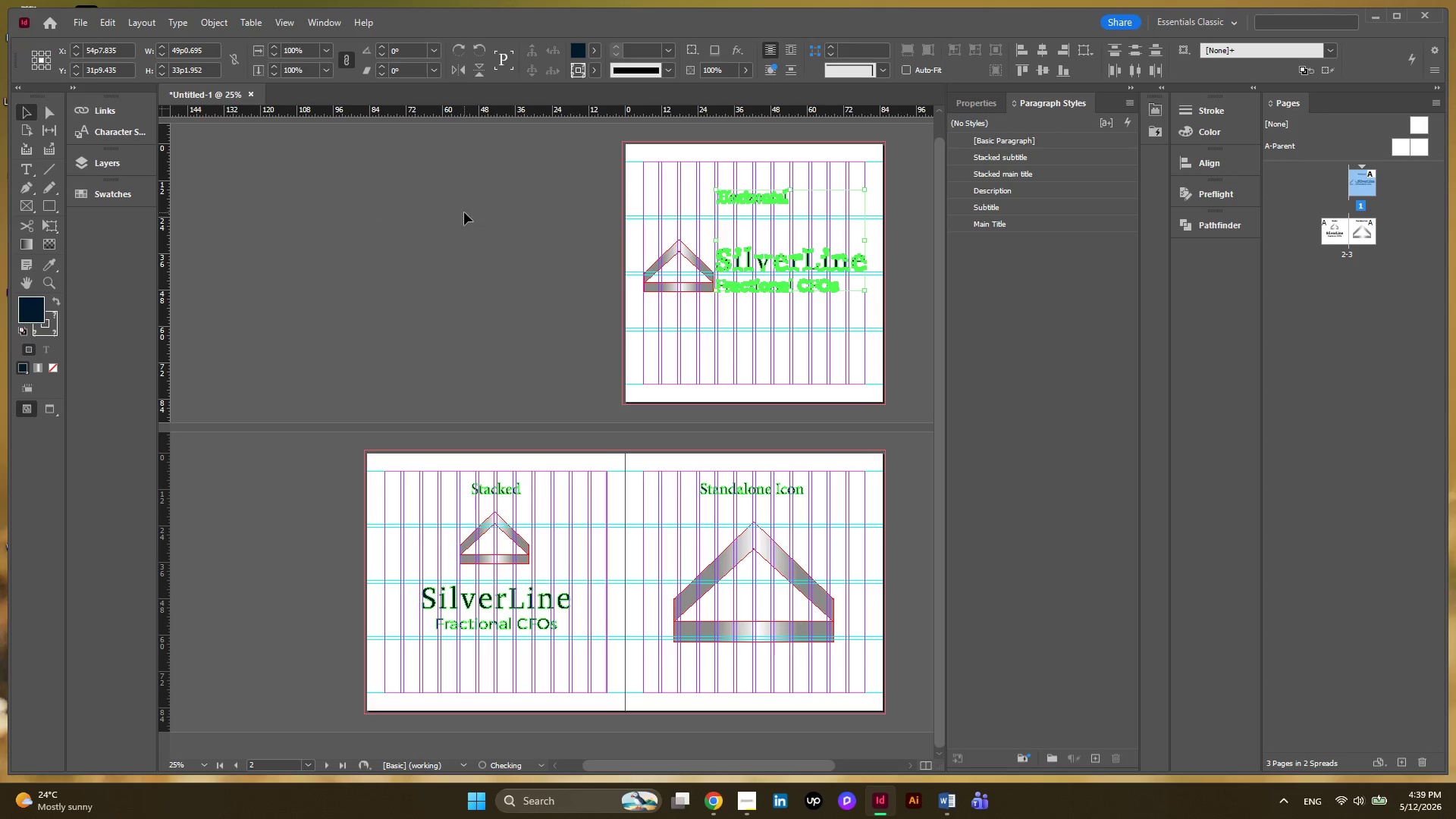 
left_click([464, 212])
 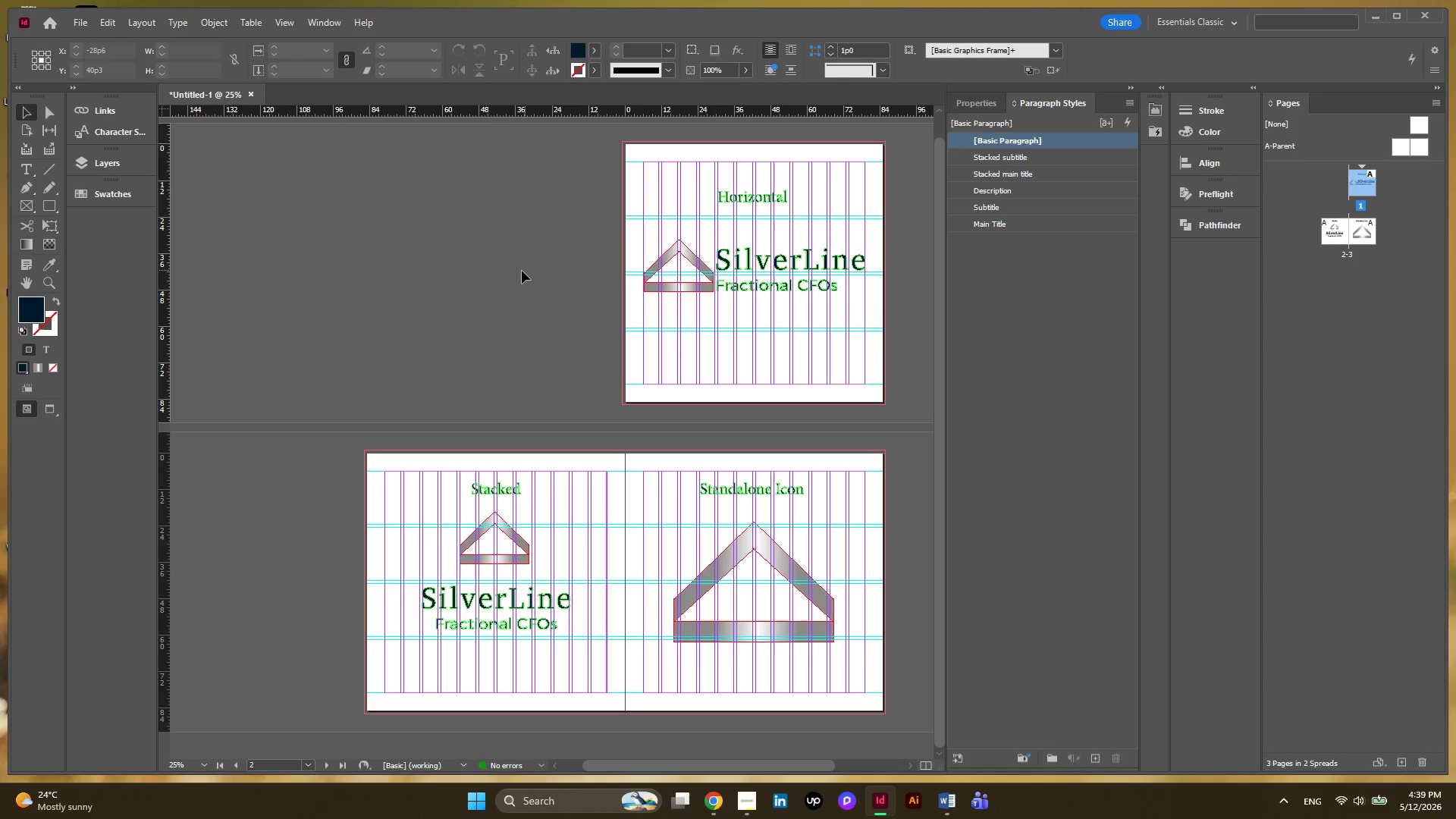 
hold_key(key=AltLeft, duration=0.61)
scroll: coordinate [460, 275], scroll_direction: down, amount: 1.0
 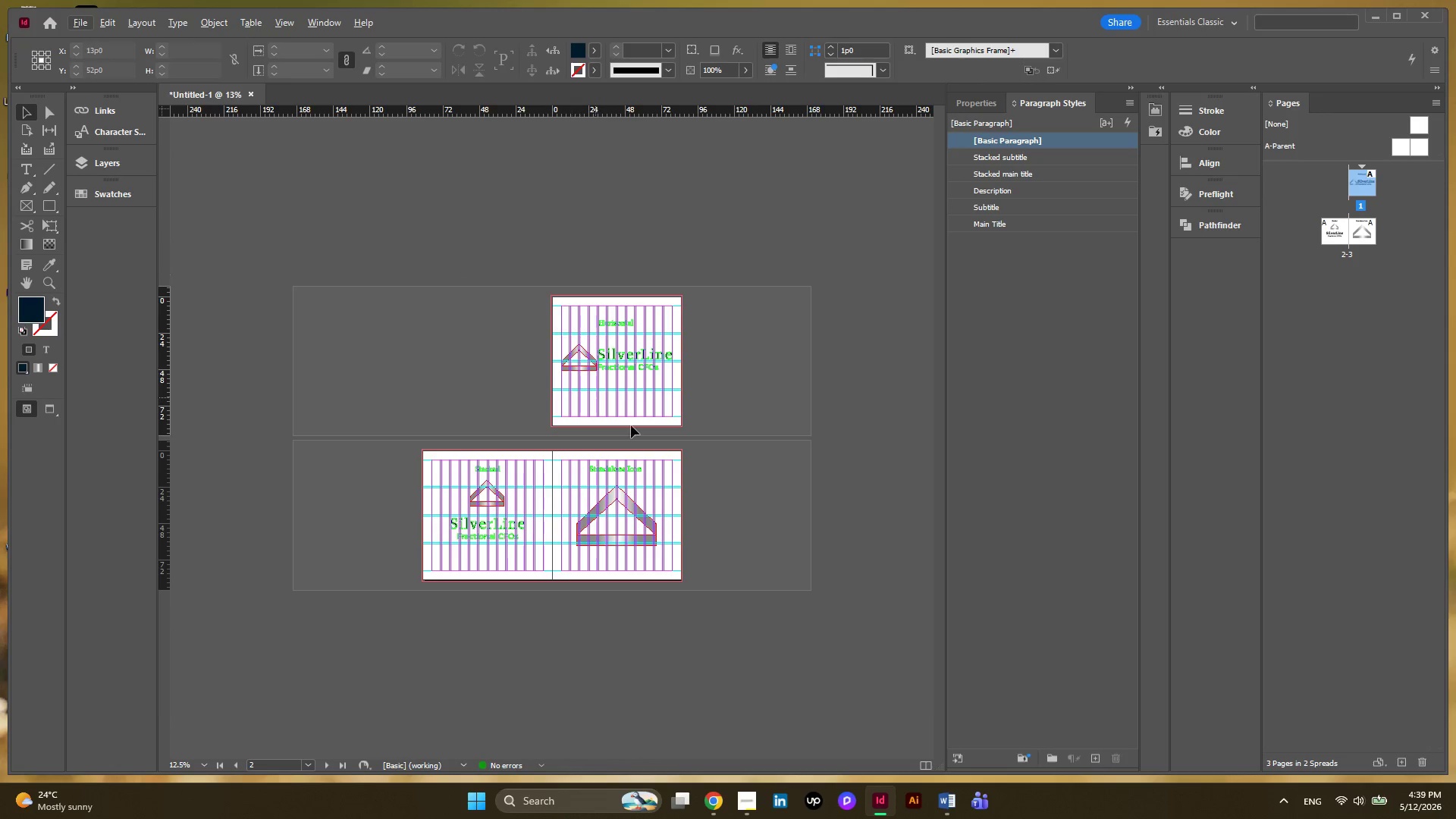 
hold_key(key=AltLeft, duration=0.34)
scroll: coordinate [657, 439], scroll_direction: up, amount: 3.0
 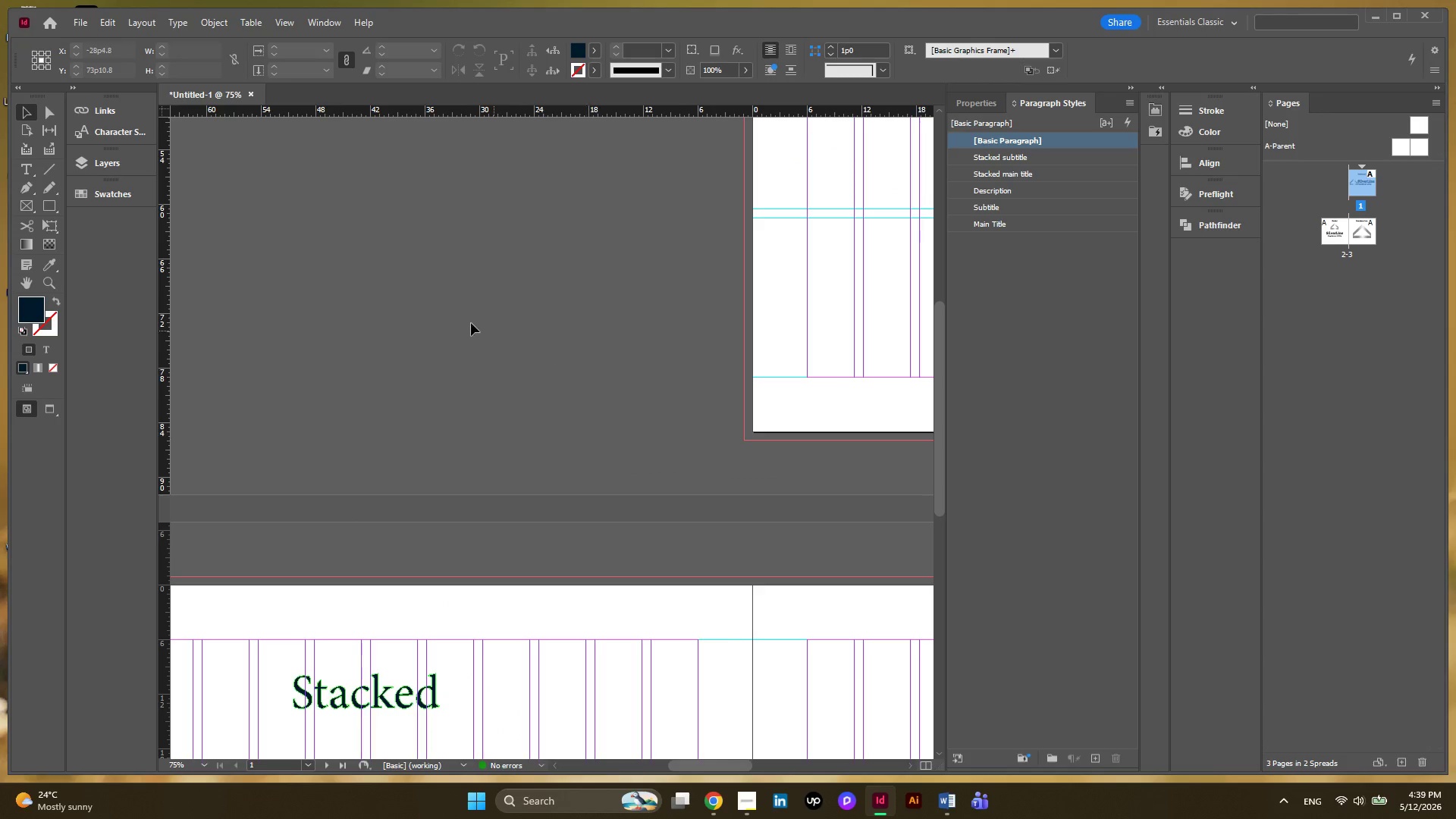 
hold_key(key=AltLeft, duration=0.31)
scroll: coordinate [452, 316], scroll_direction: down, amount: 2.0
 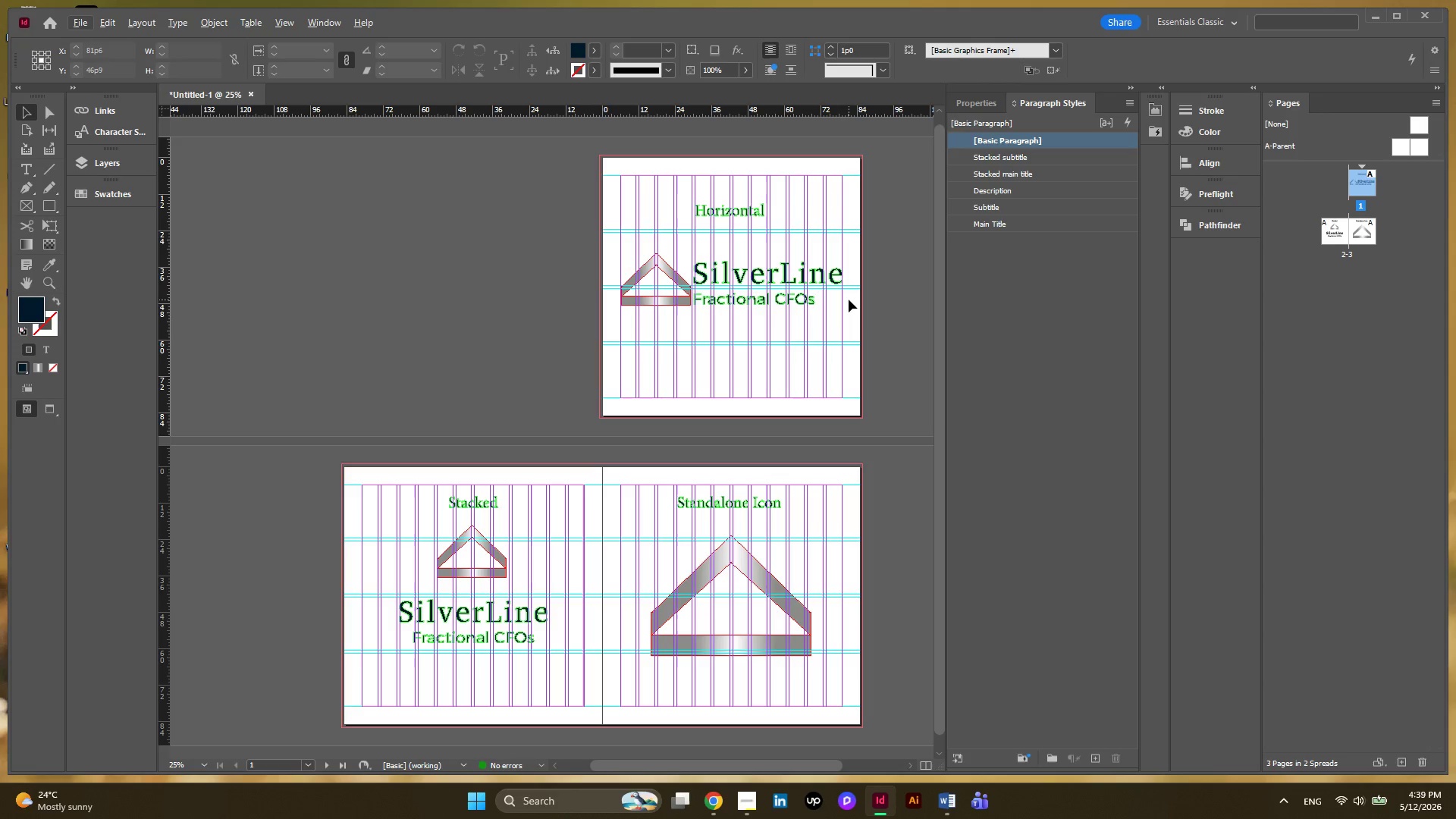 
hold_key(key=AltLeft, duration=0.61)
 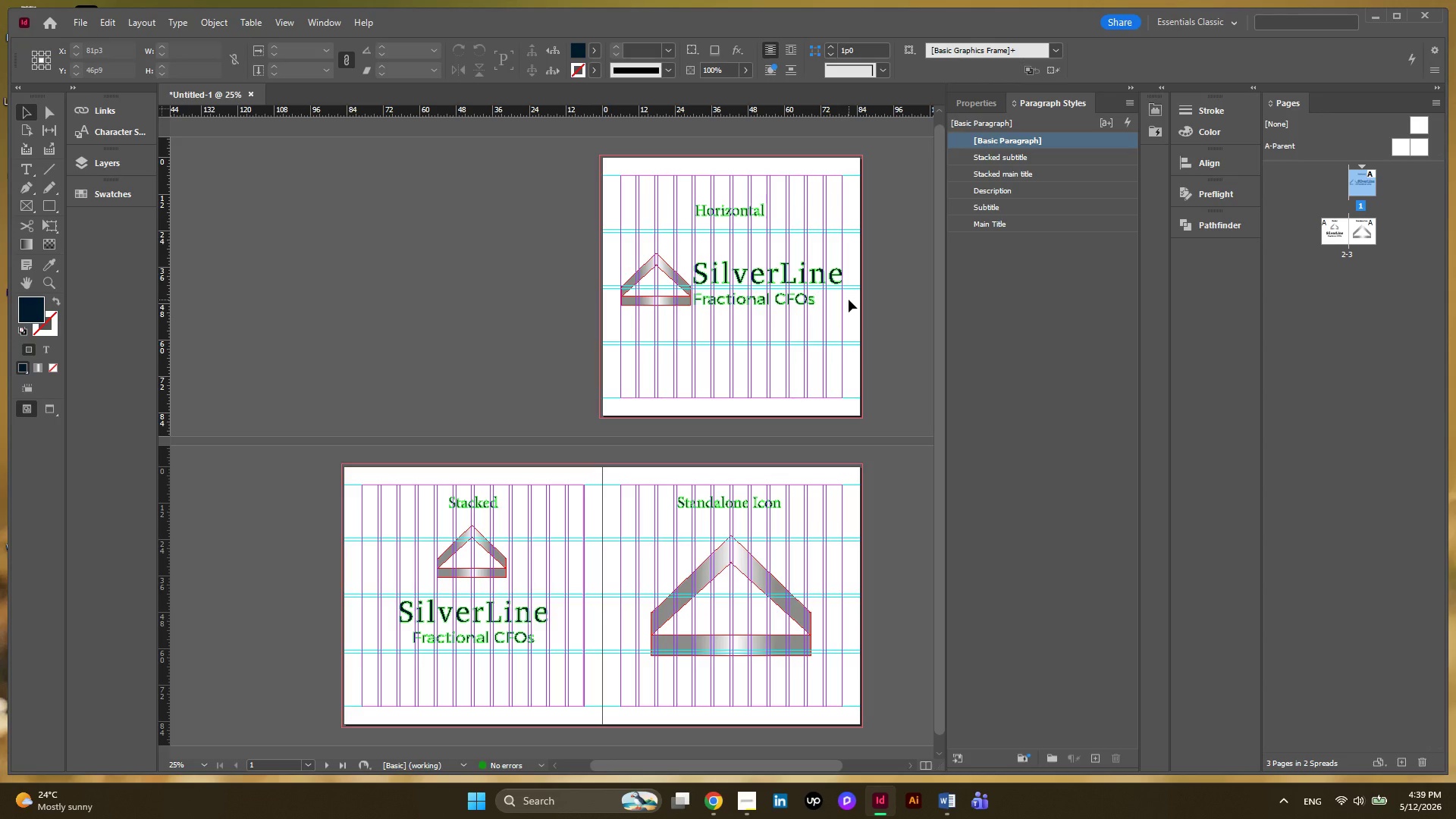 
scroll: coordinate [849, 300], scroll_direction: up, amount: 2.0
 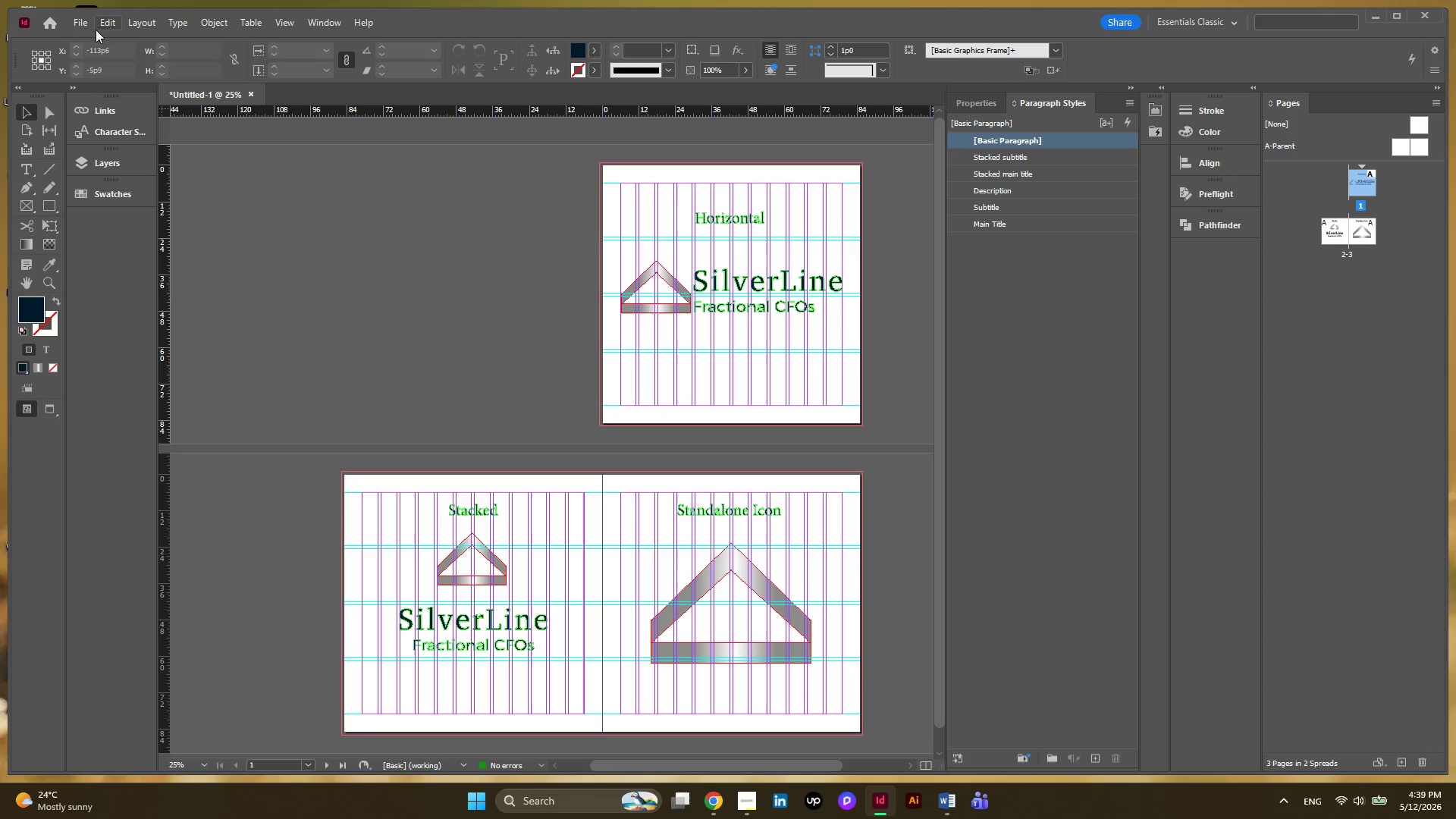 
left_click([80, 26])
 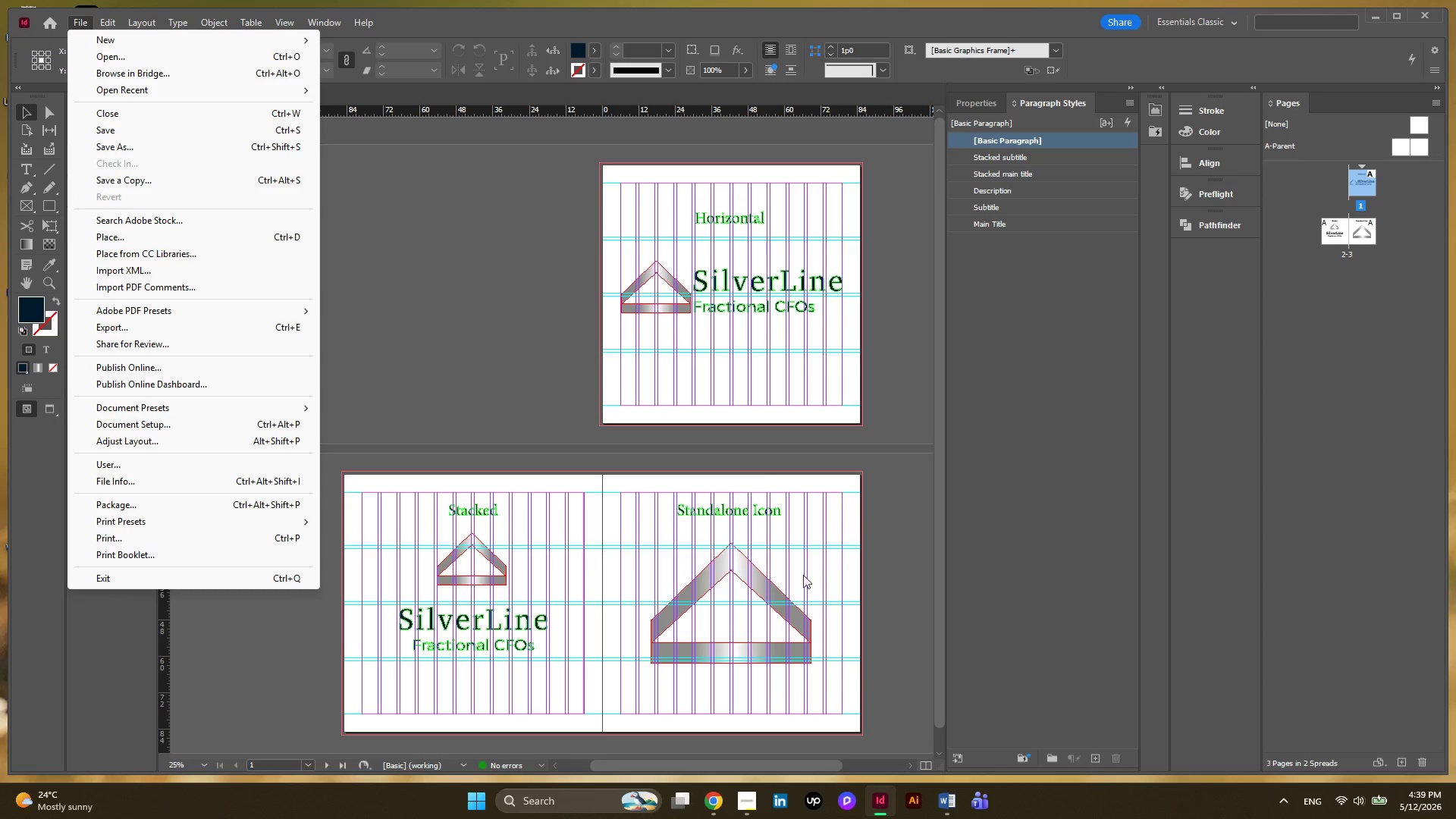 
left_click([744, 792])